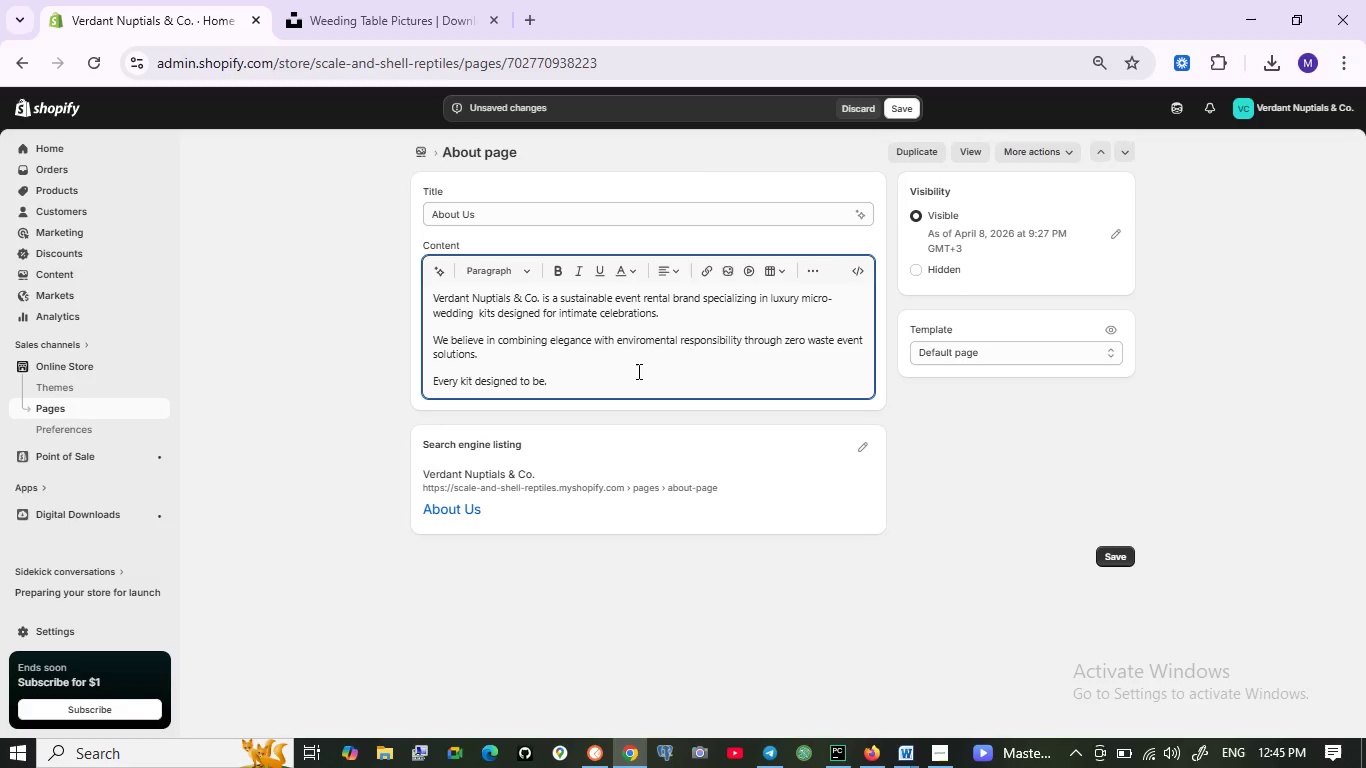 
key(Backspace)
 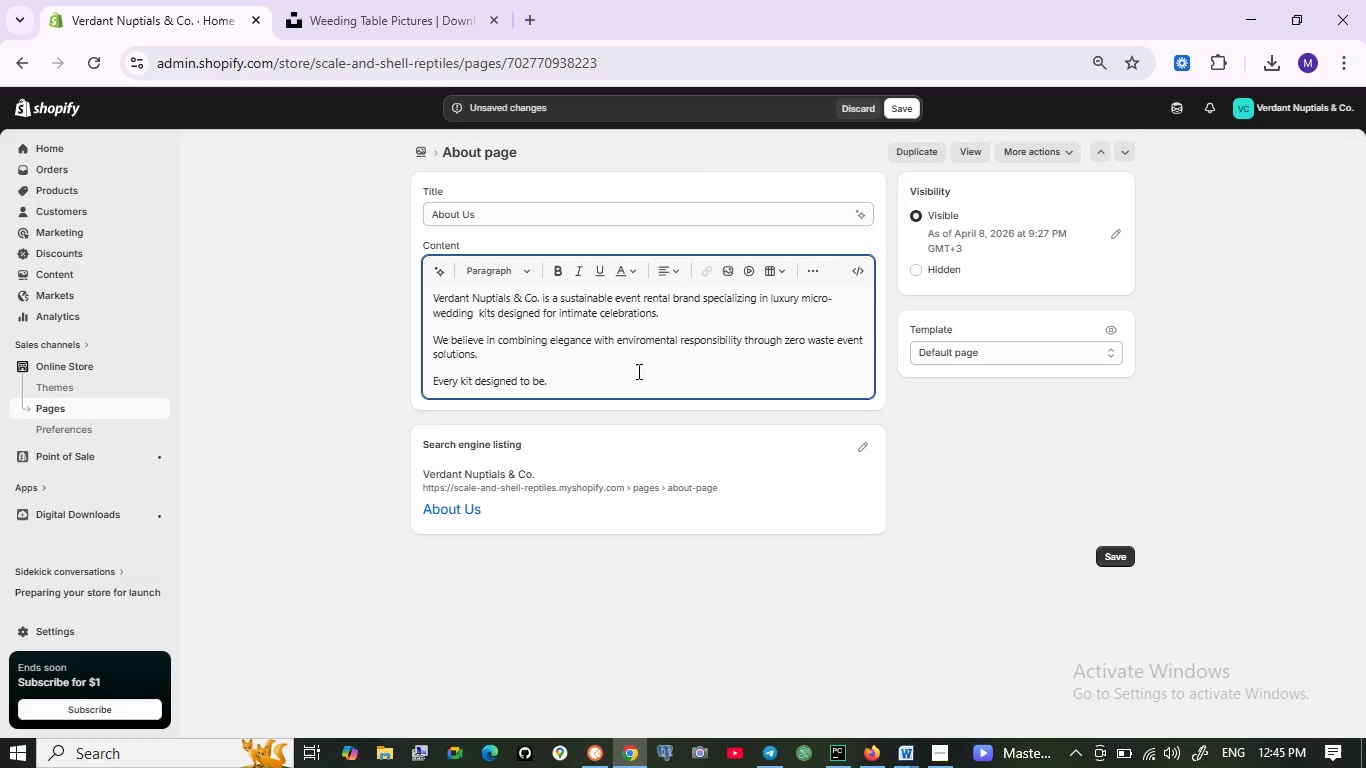 
key(Backspace)
 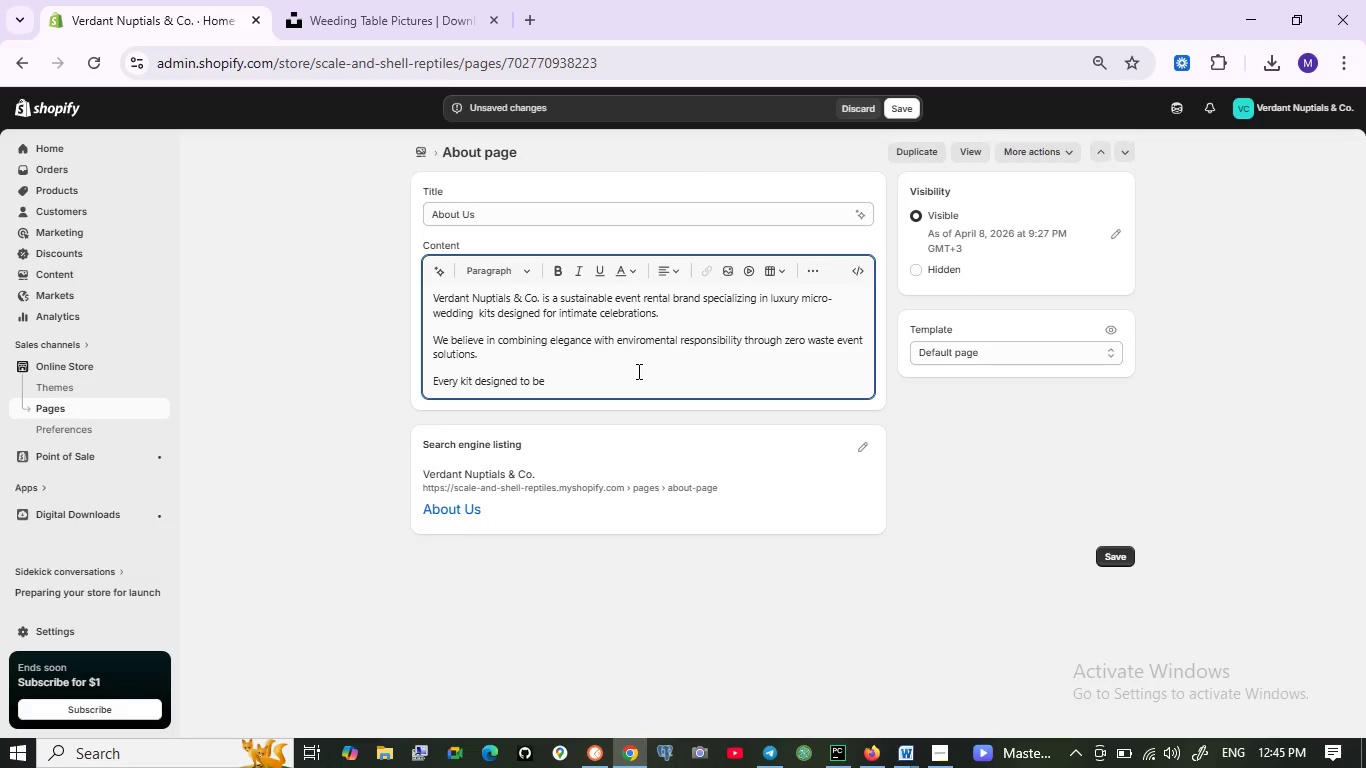 
key(Enter)
 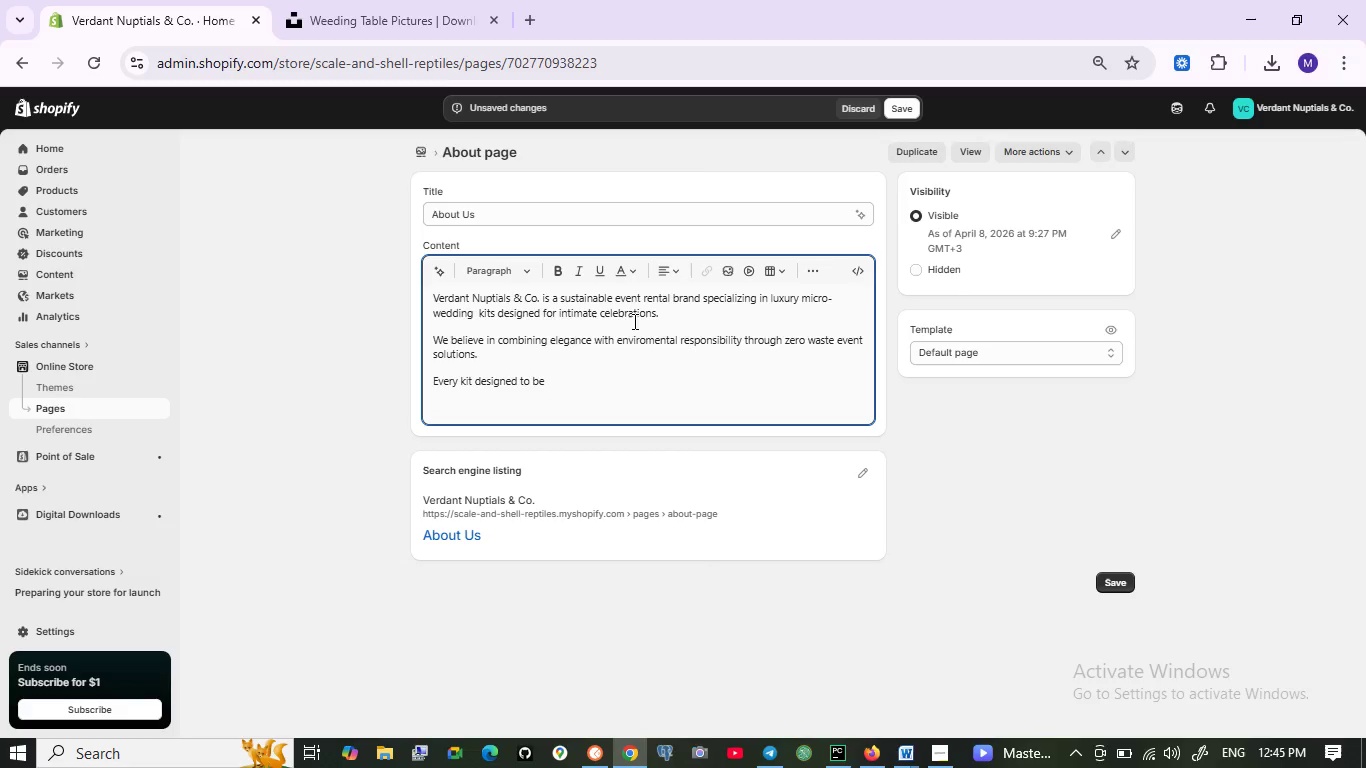 
mouse_move([632, 303])
 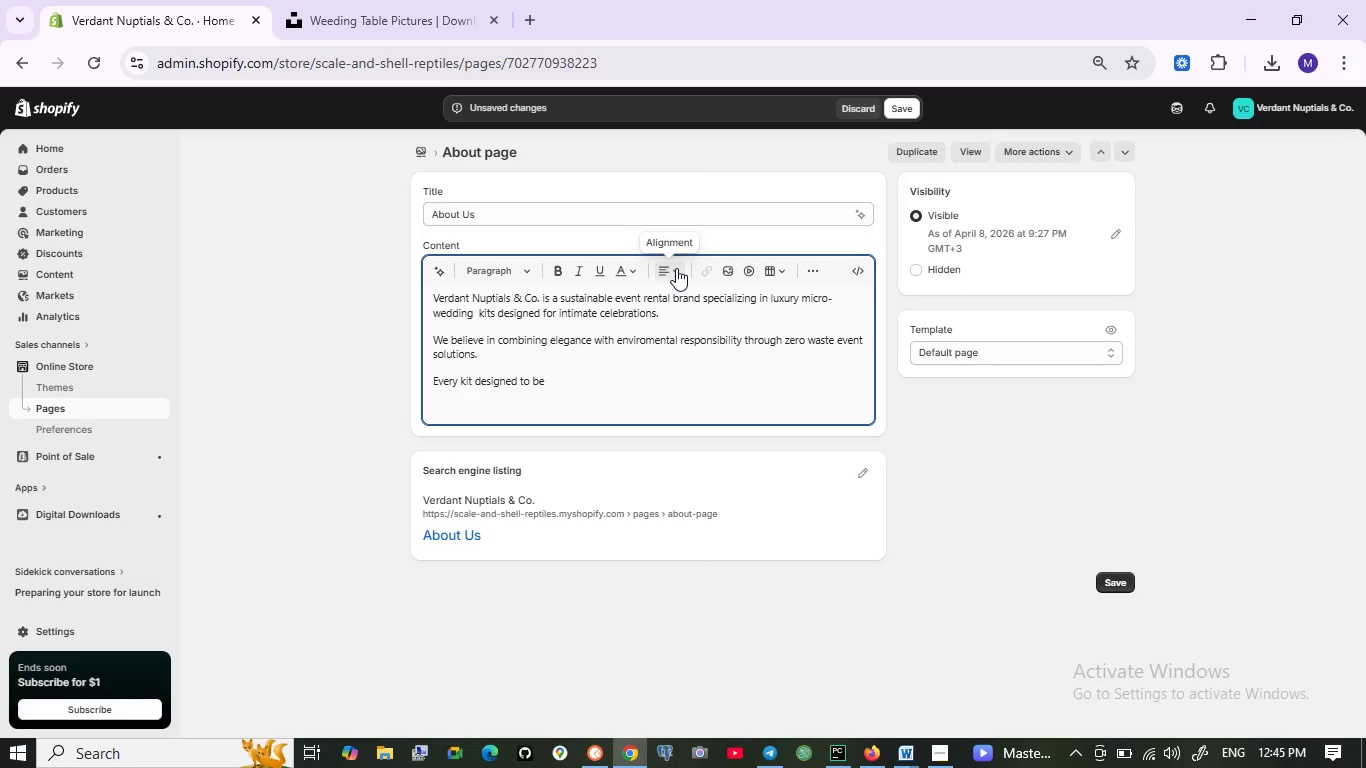 
wait(7.17)
 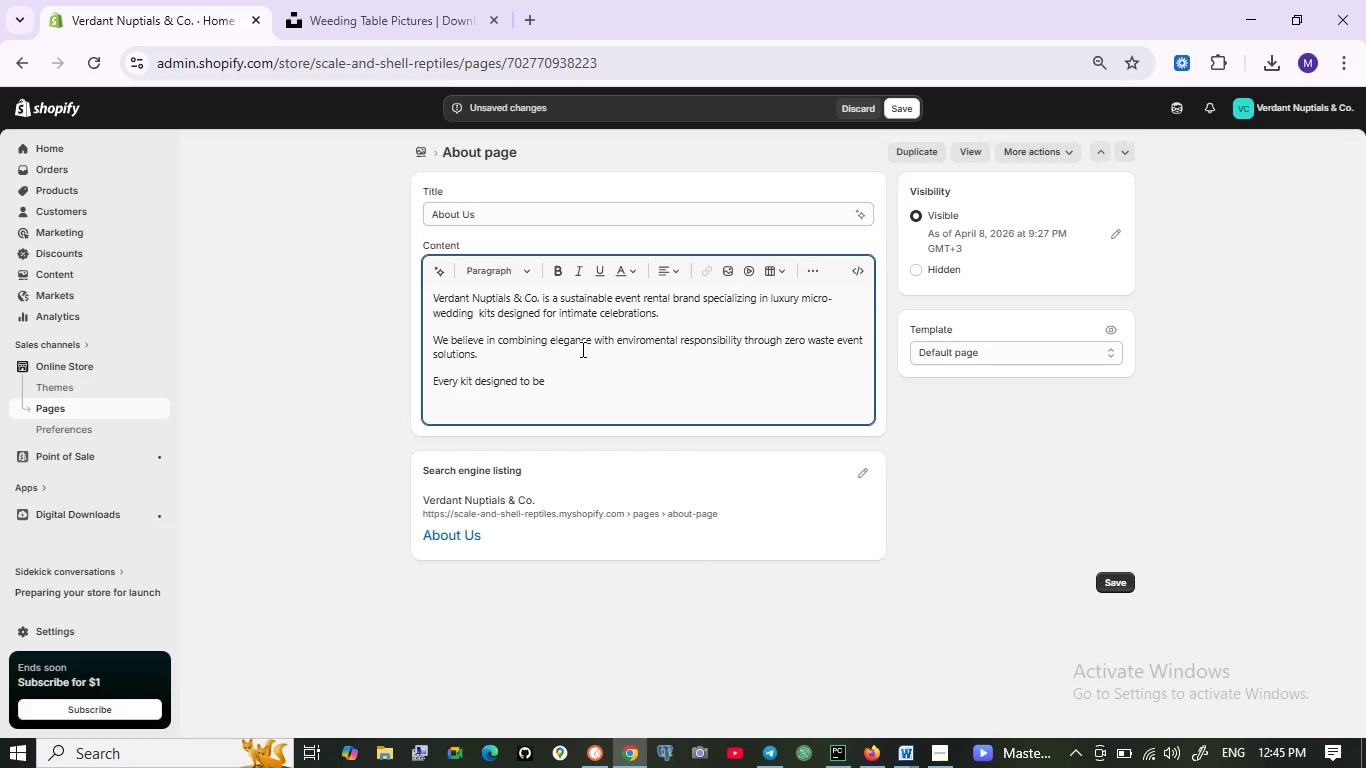 
left_click([676, 268])
 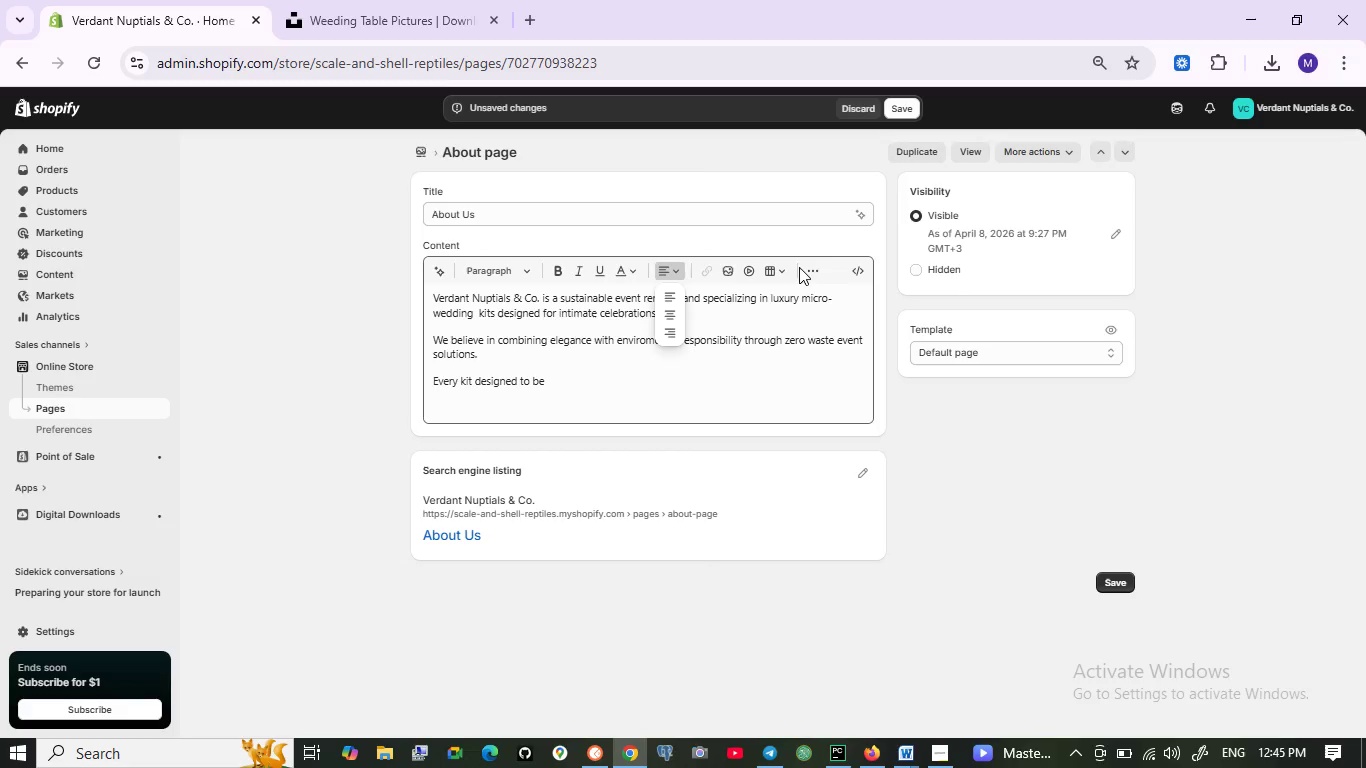 
wait(8.7)
 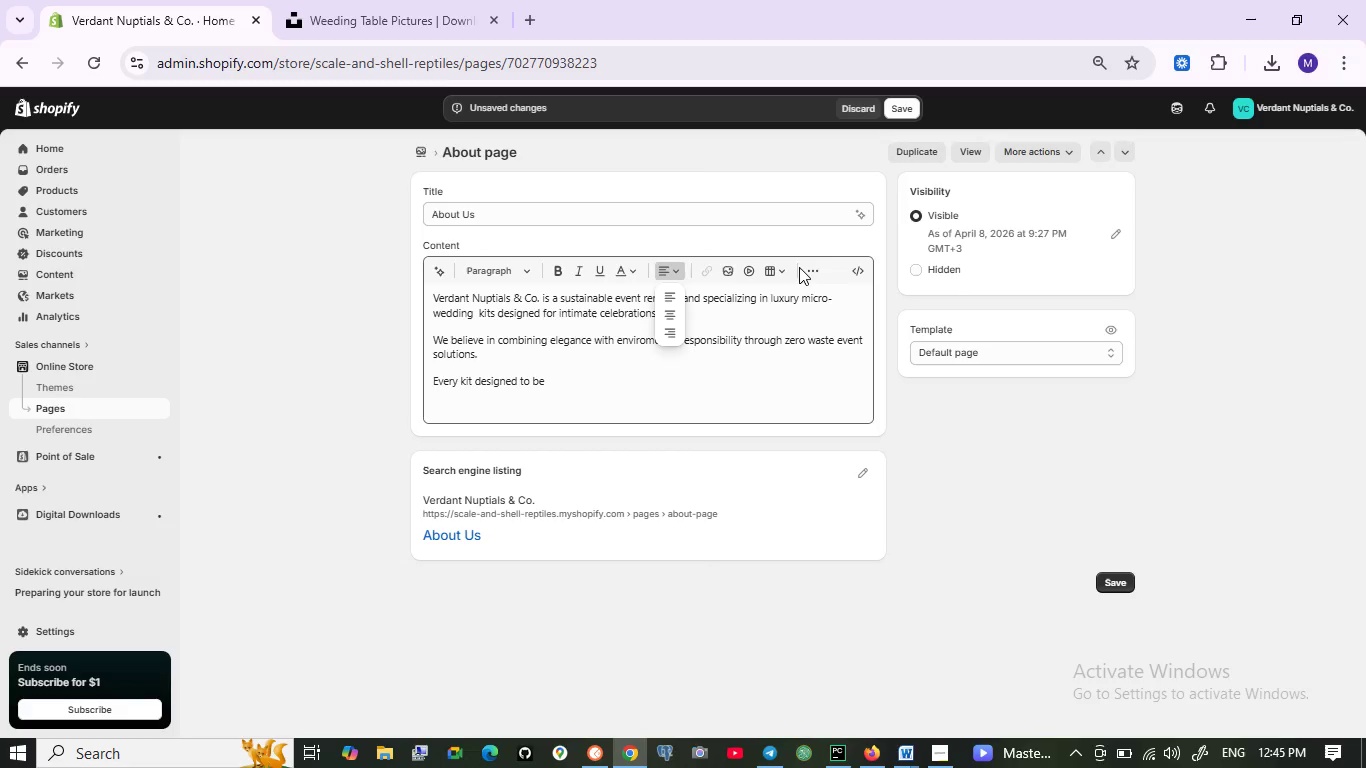 
left_click([776, 264])
 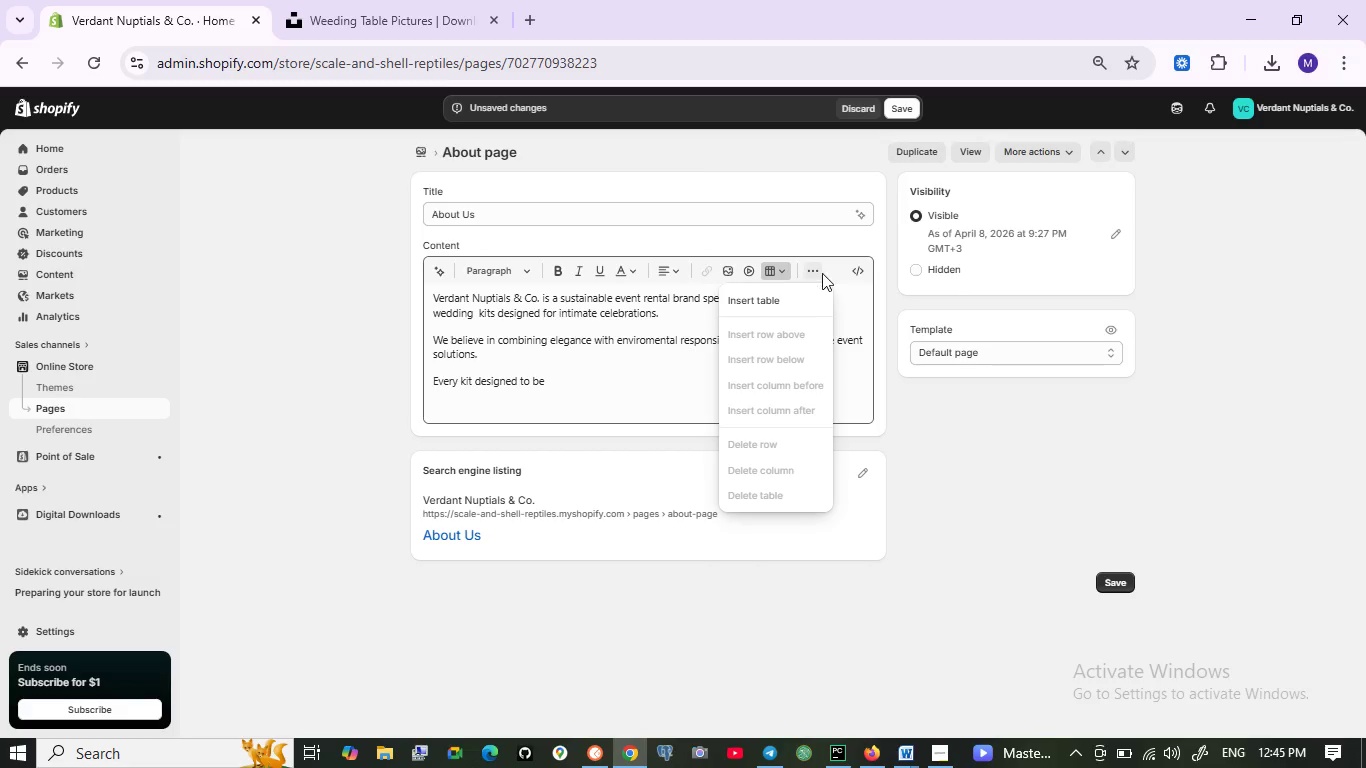 
left_click([822, 273])
 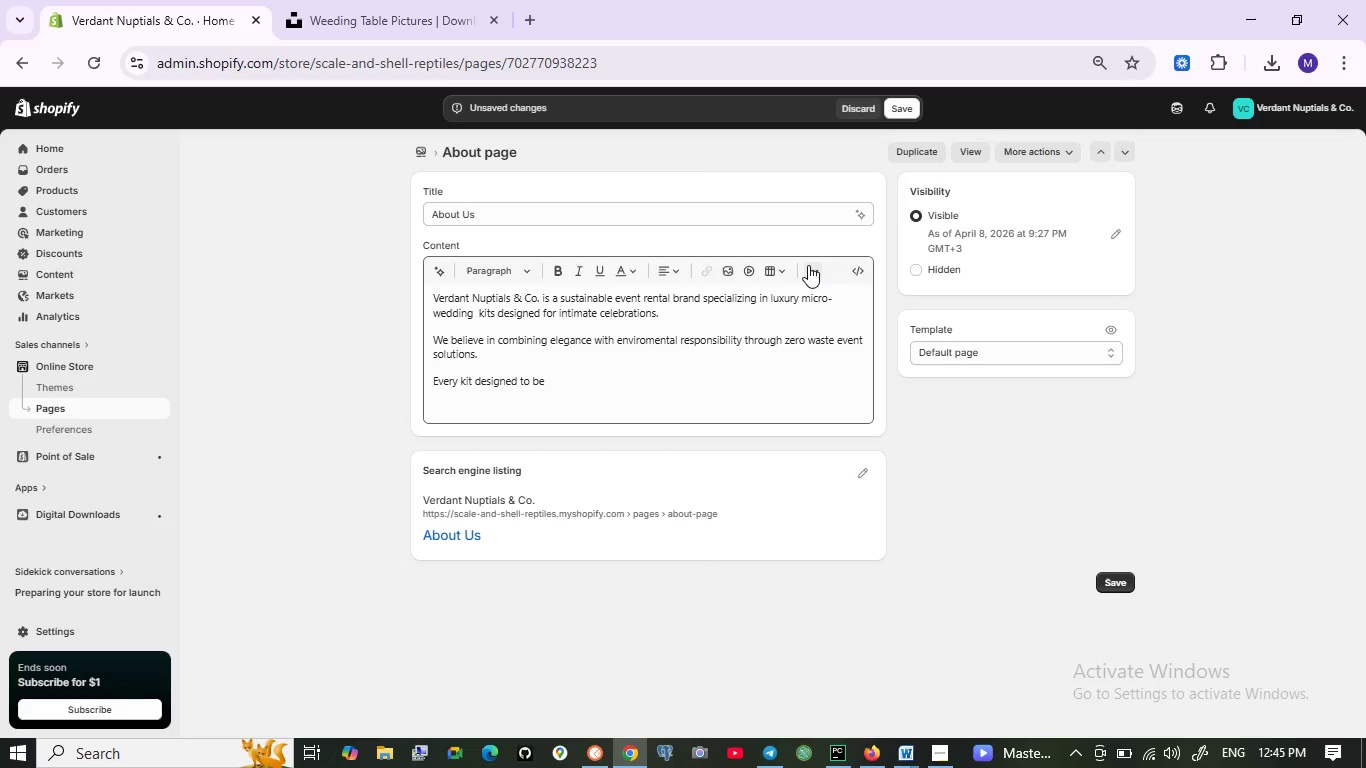 
left_click([812, 268])
 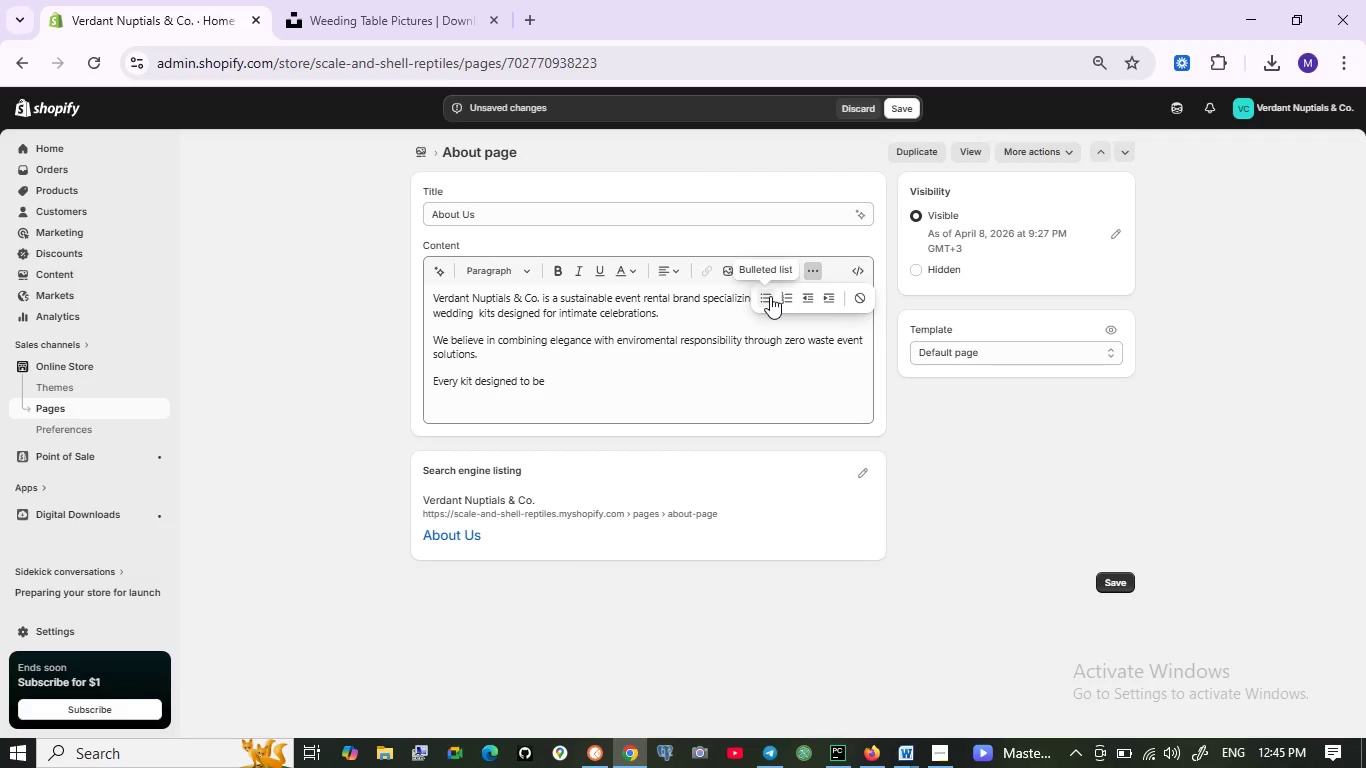 
wait(5.41)
 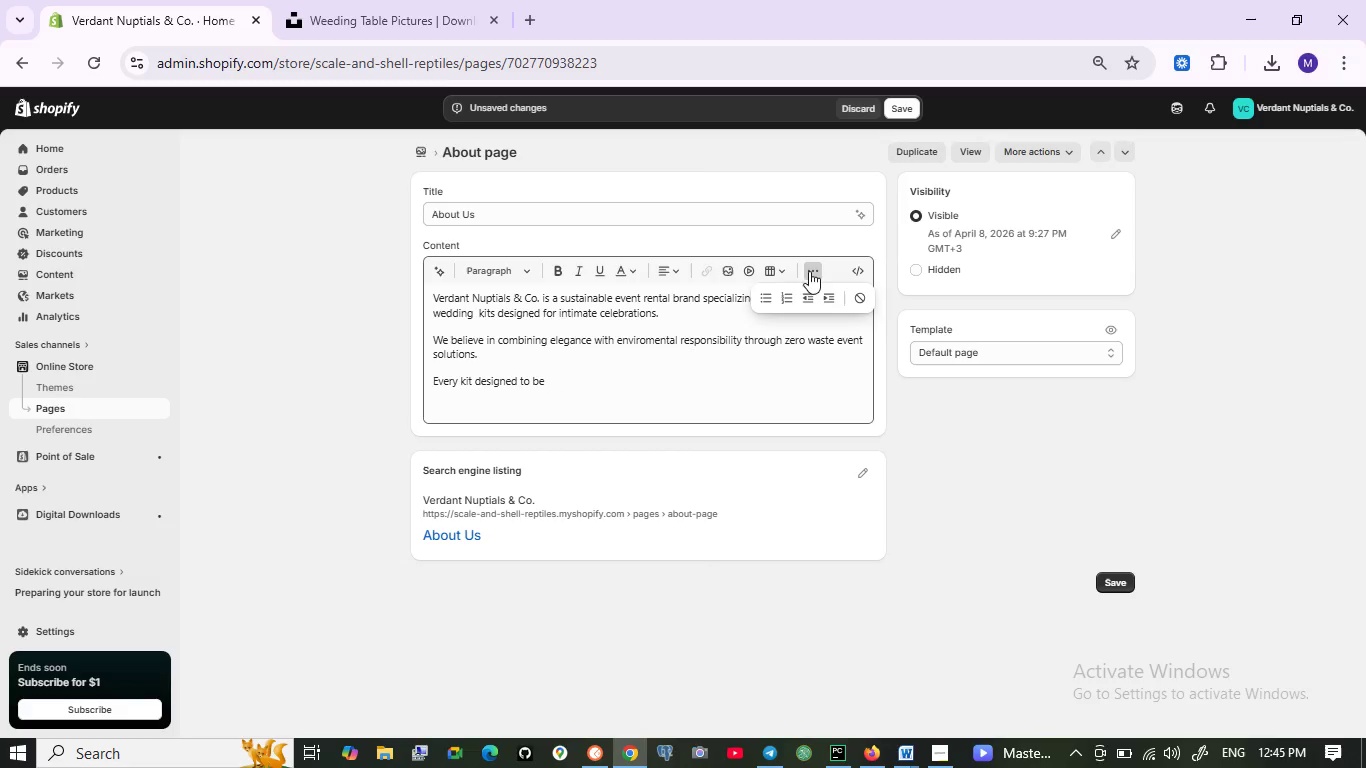 
left_click([770, 296])
 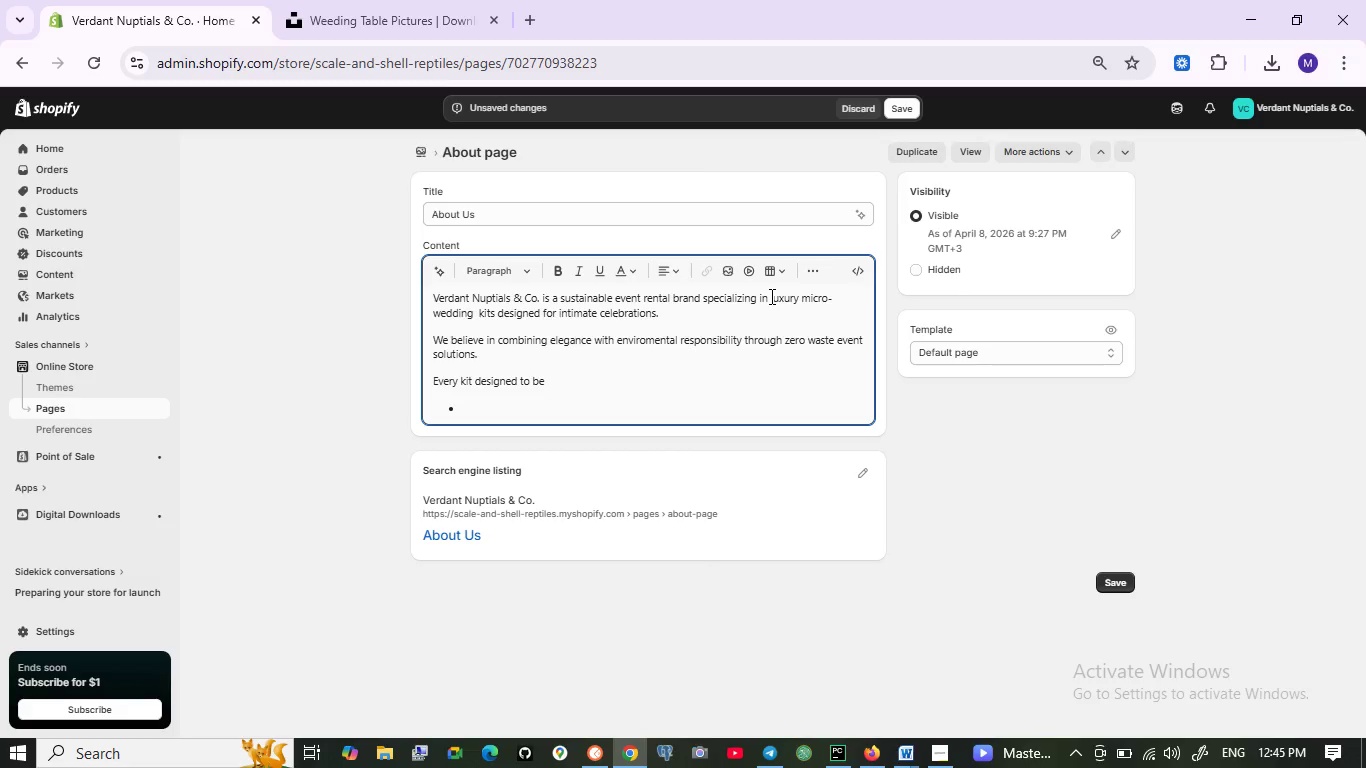 
type(Reusable)
 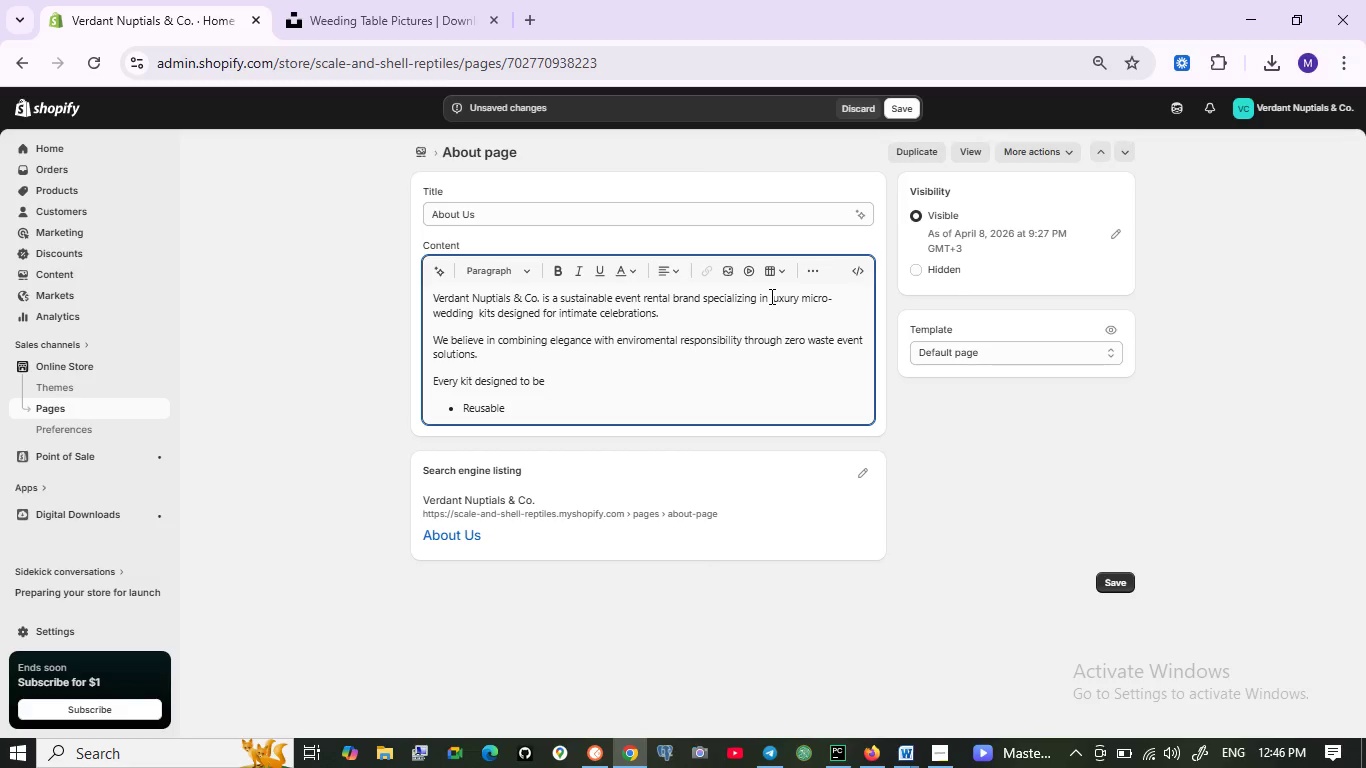 
key(Enter)
 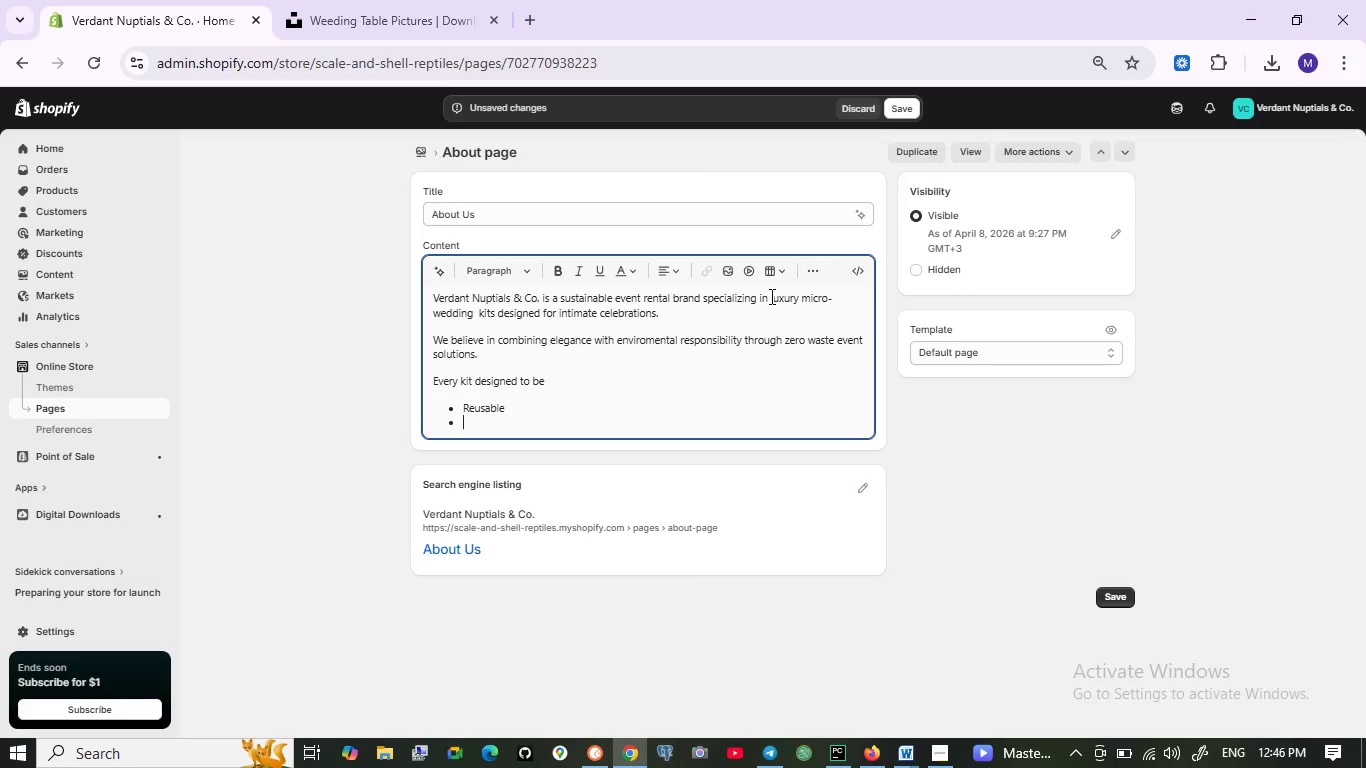 
type(high)
 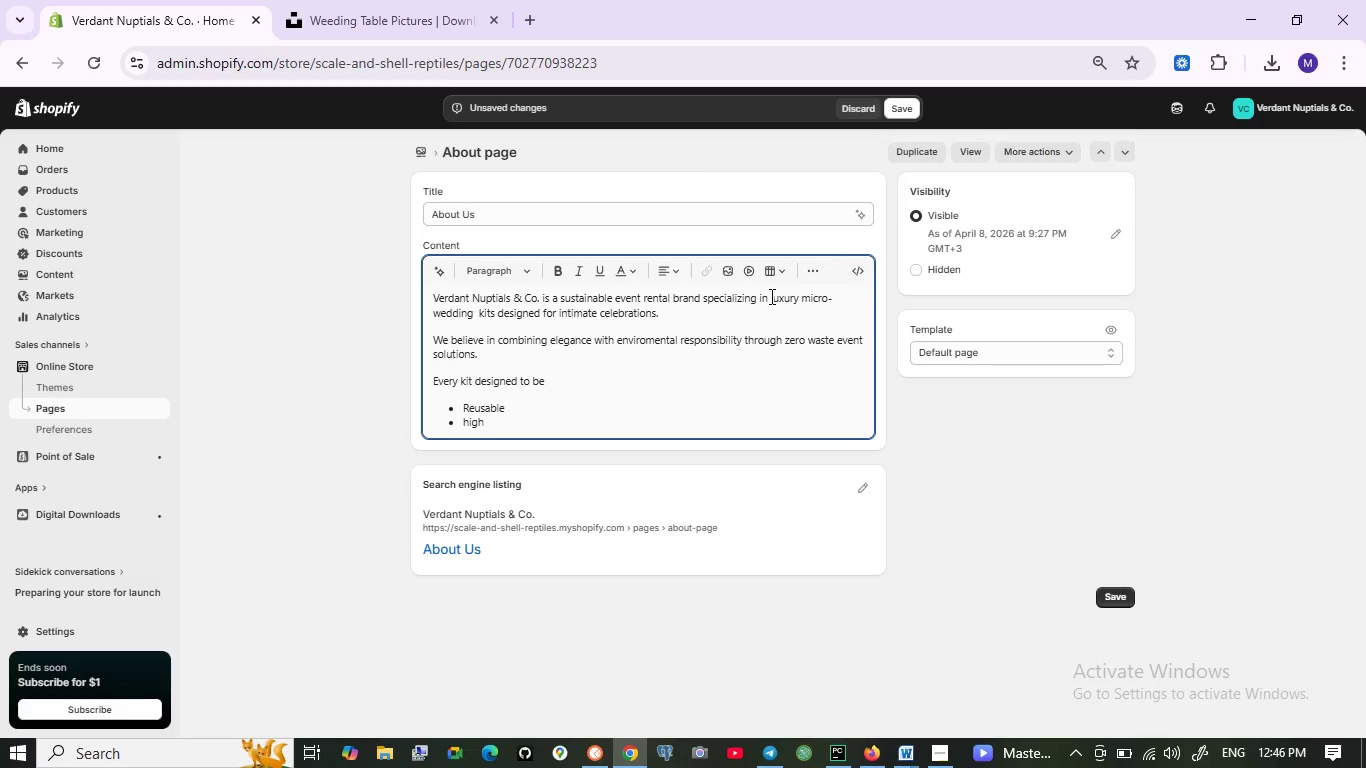 
wait(9.64)
 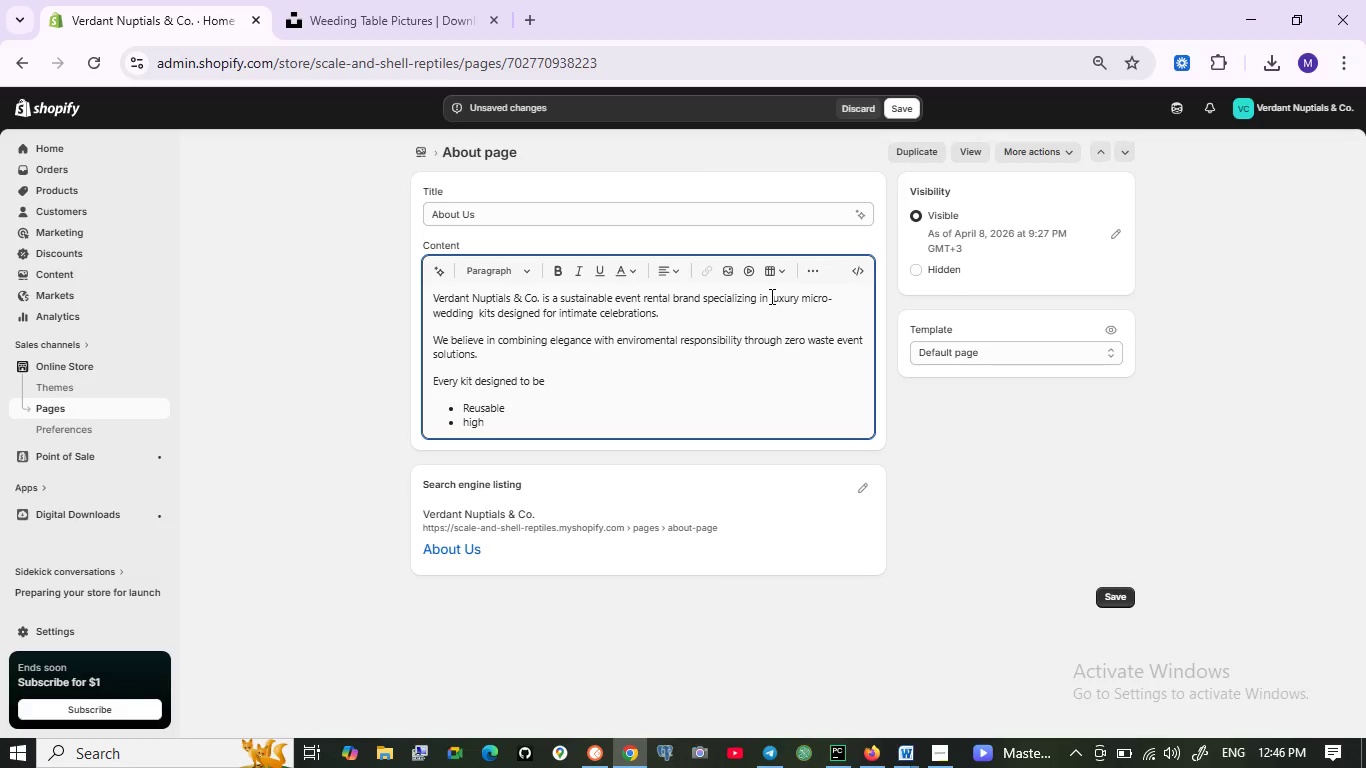 
type(-en )
key(Backspace)
type(d )
 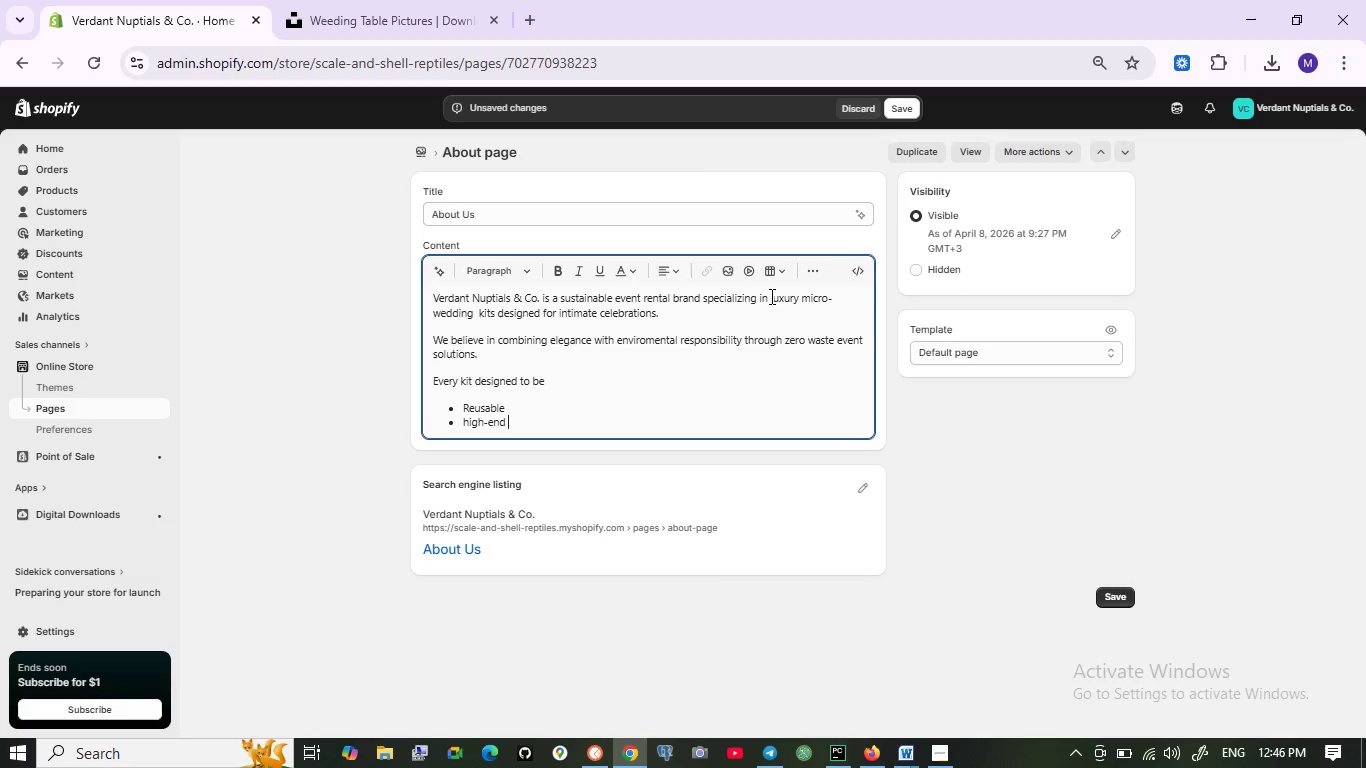 
type(aethetic)
 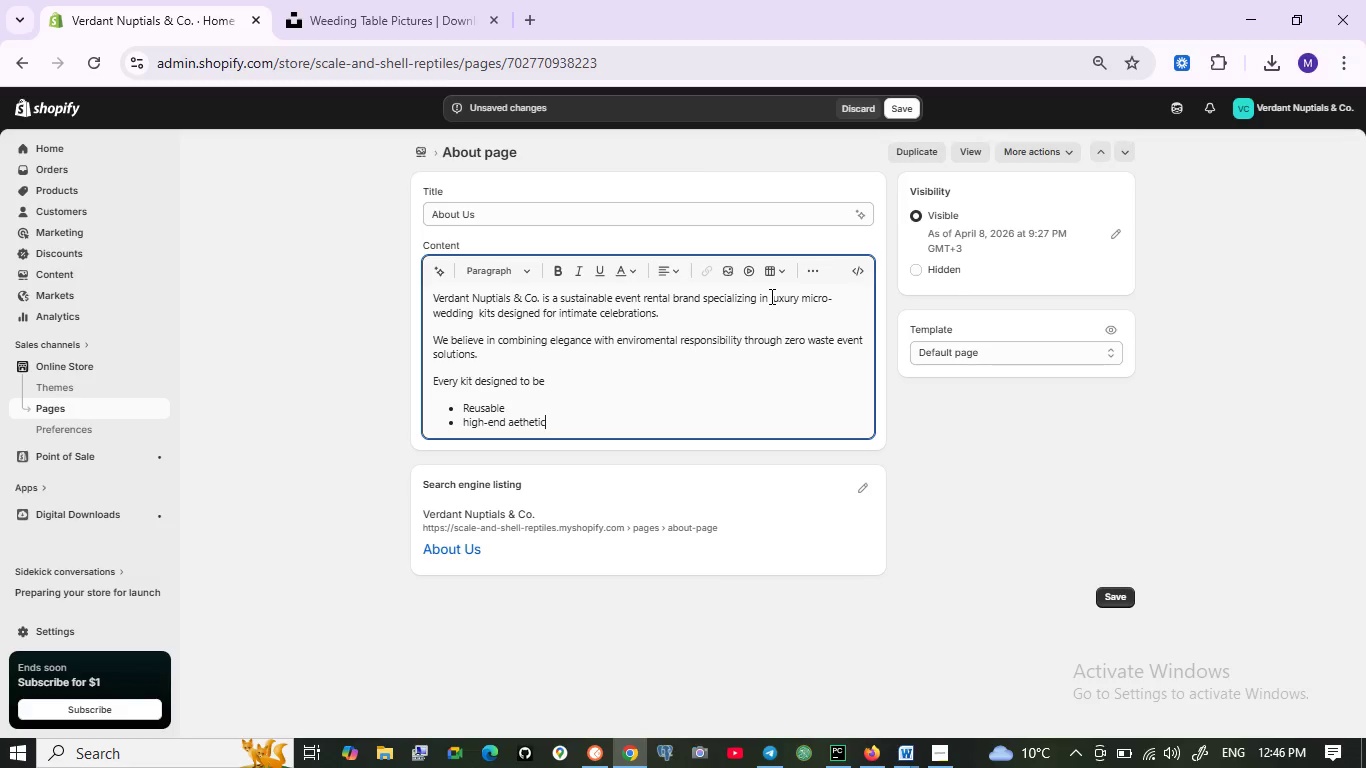 
key(Enter)
 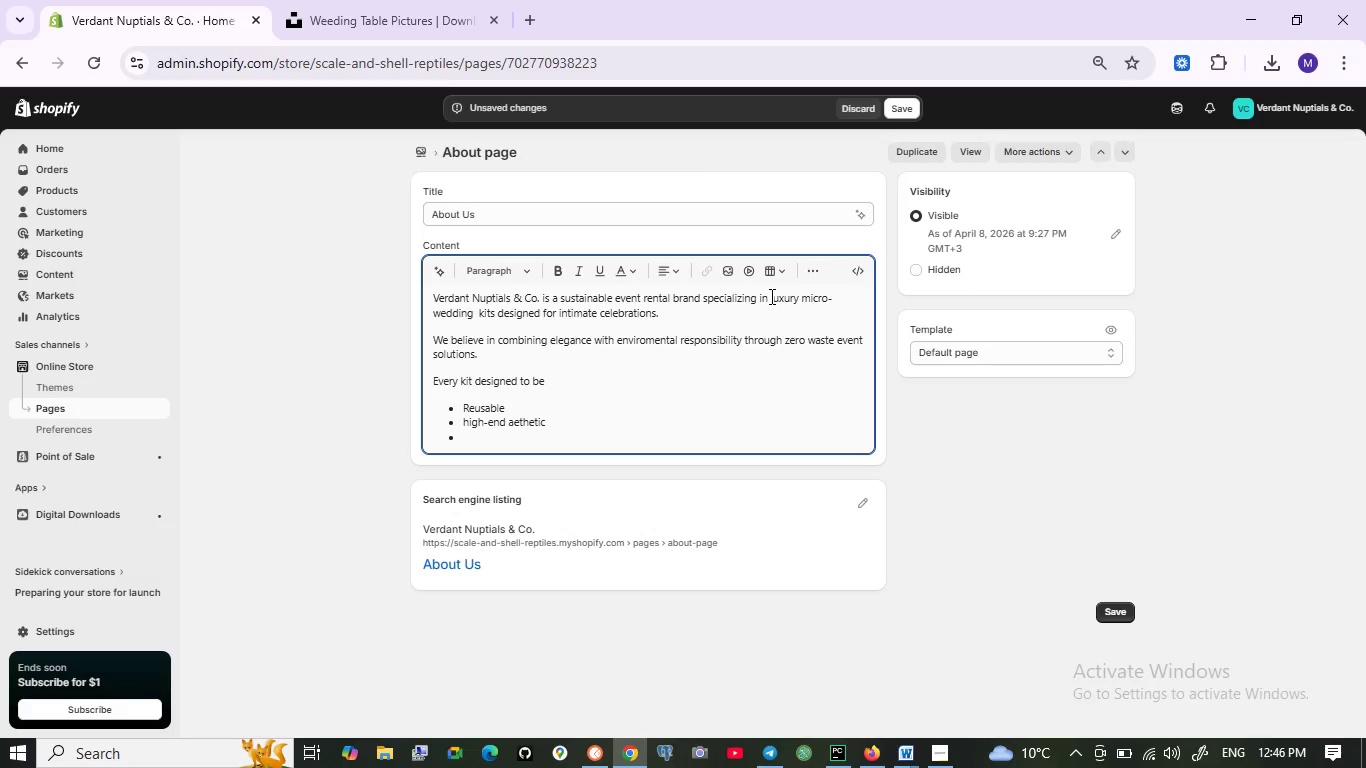 
type(Enviromentally )
 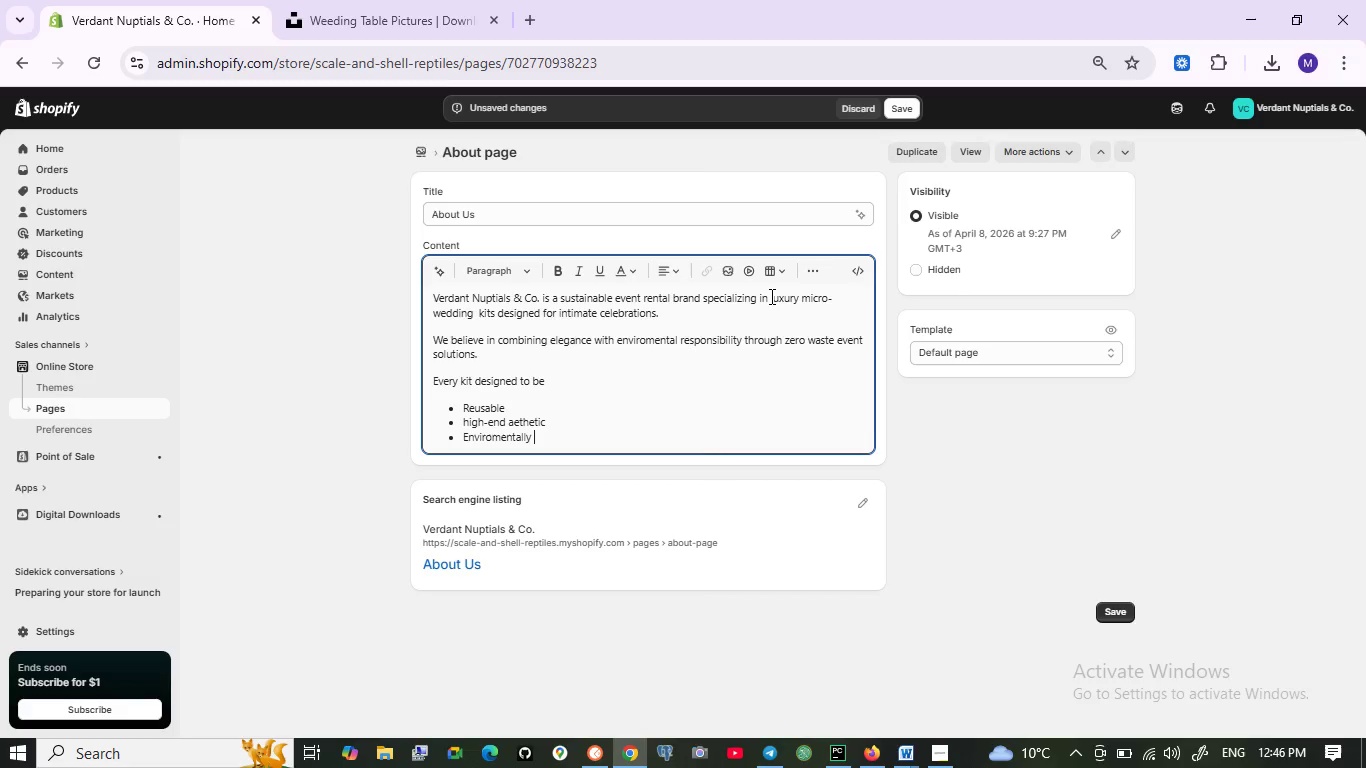 
type(responsible)
 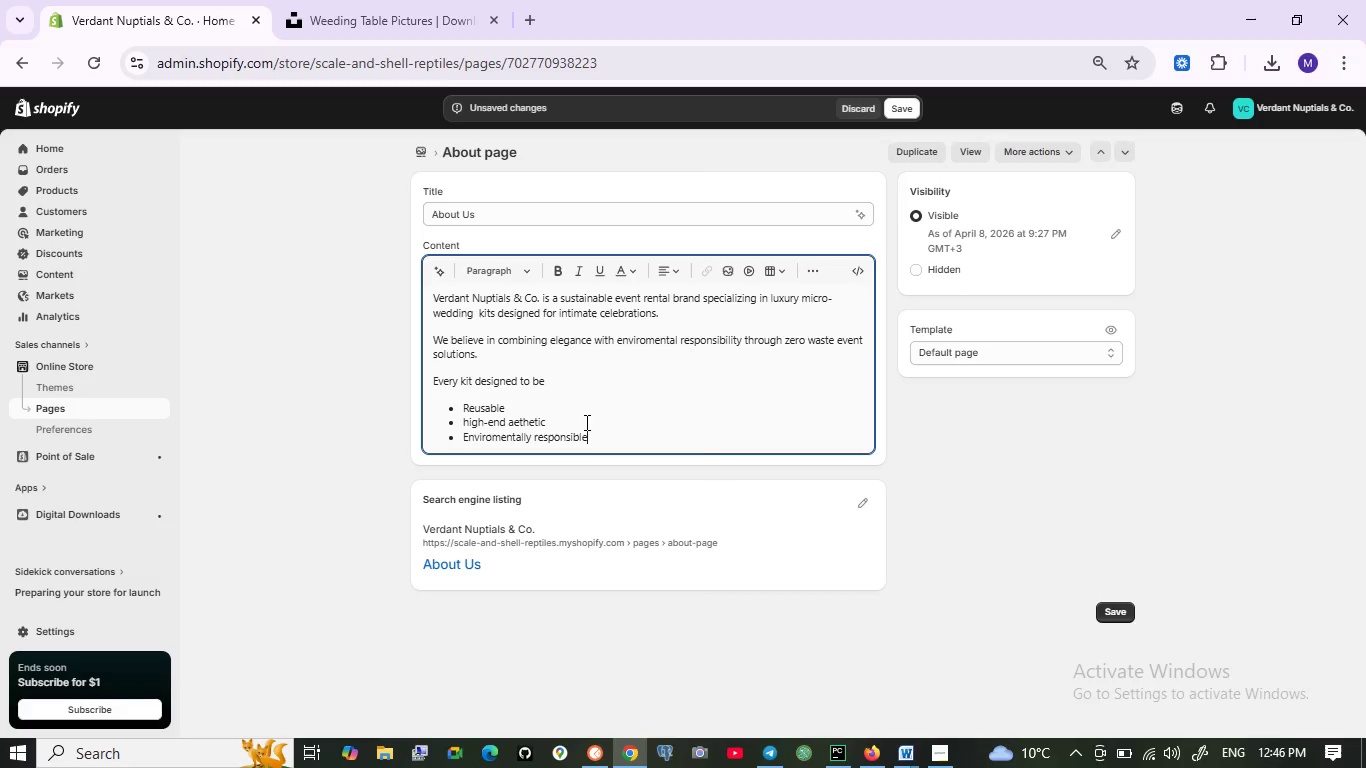 
wait(7.22)
 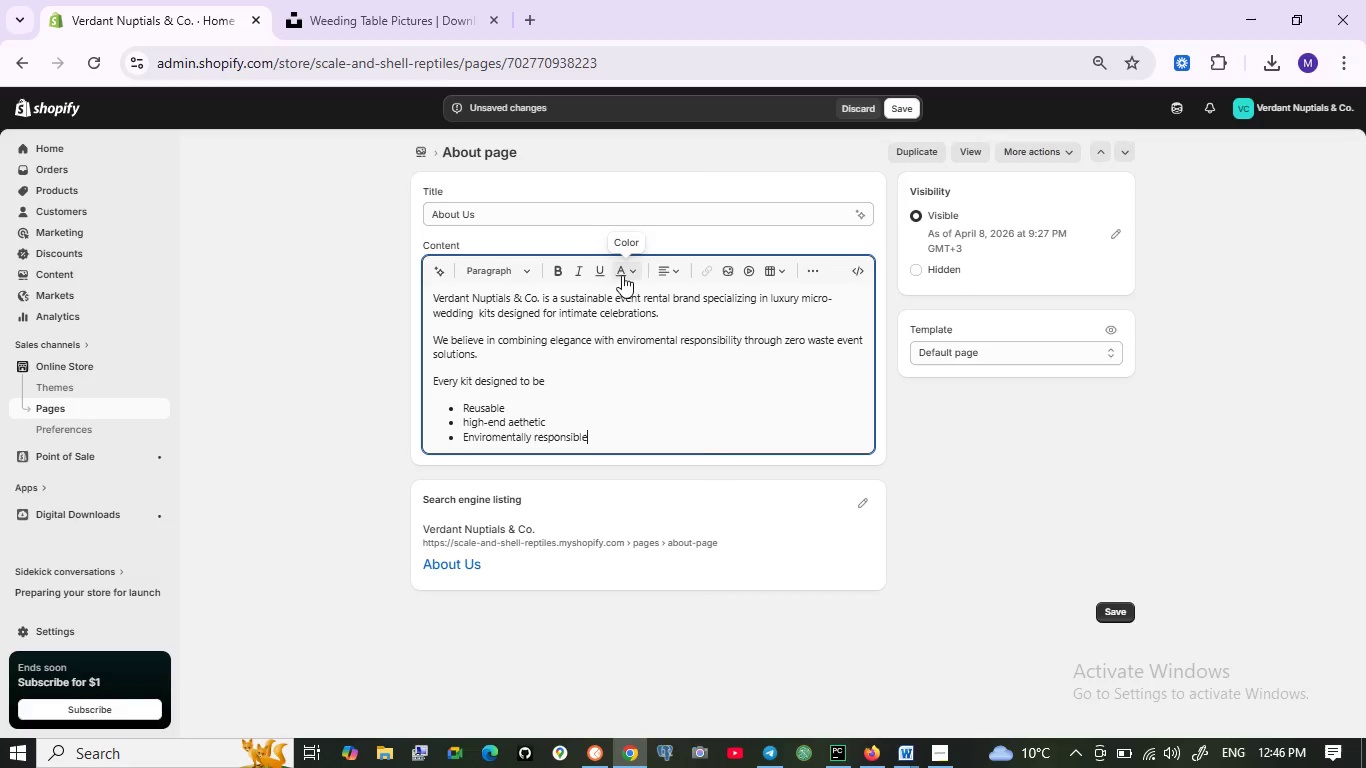 
left_click([468, 422])
 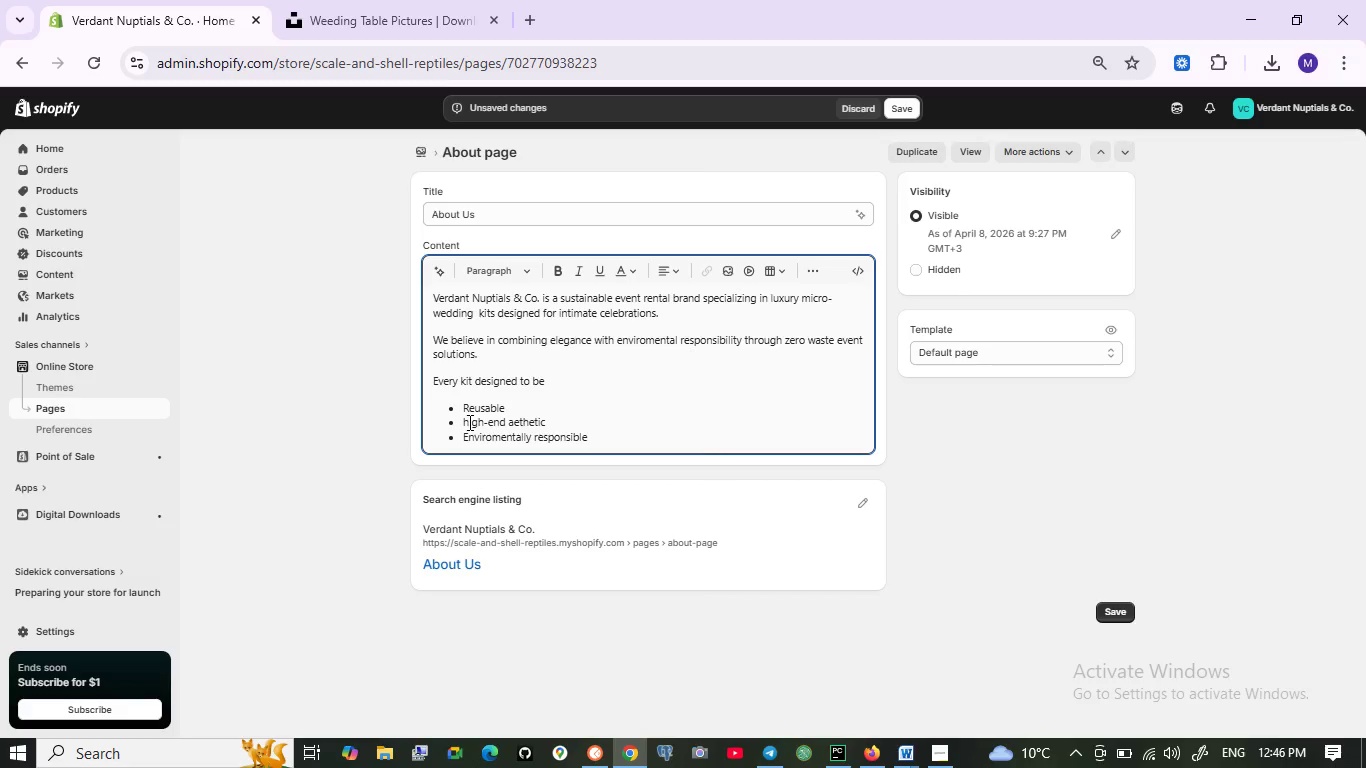 
key(Backspace)
 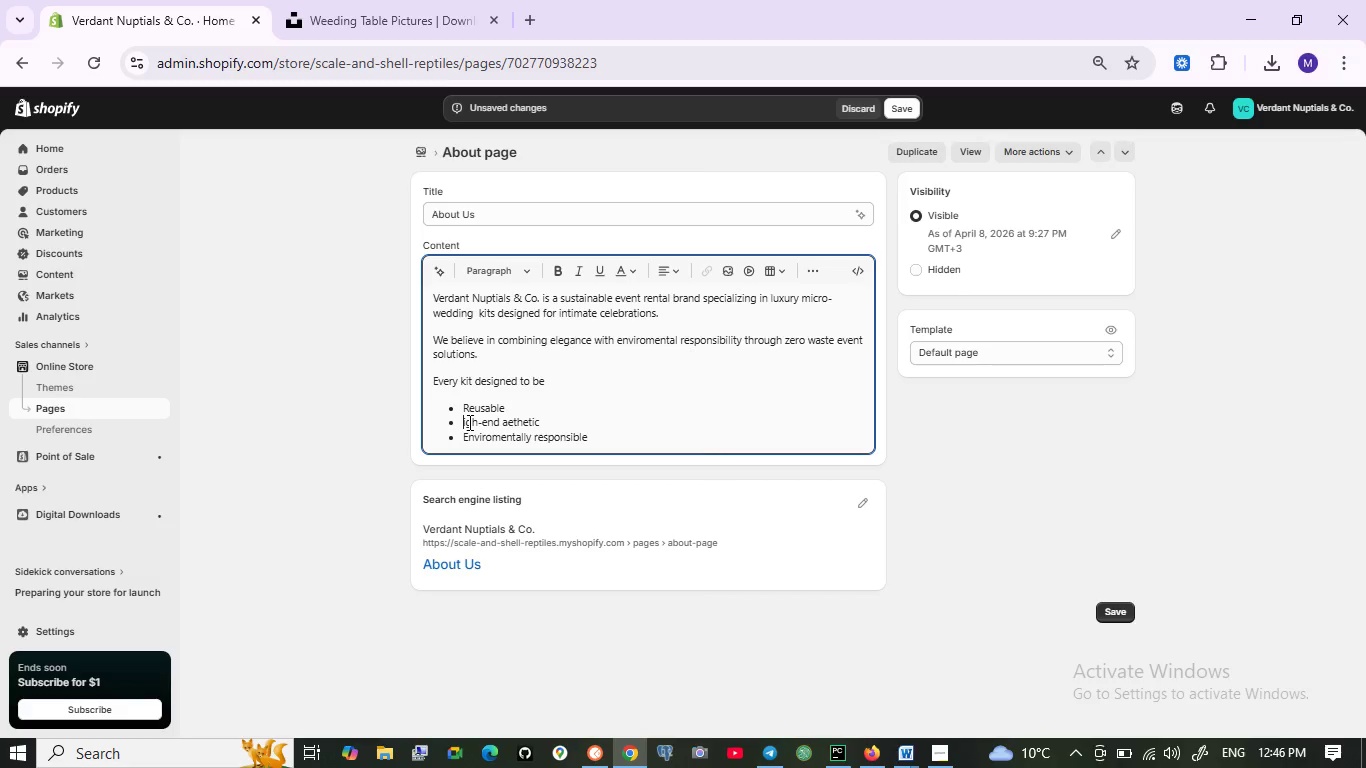 
key(Shift+H)
 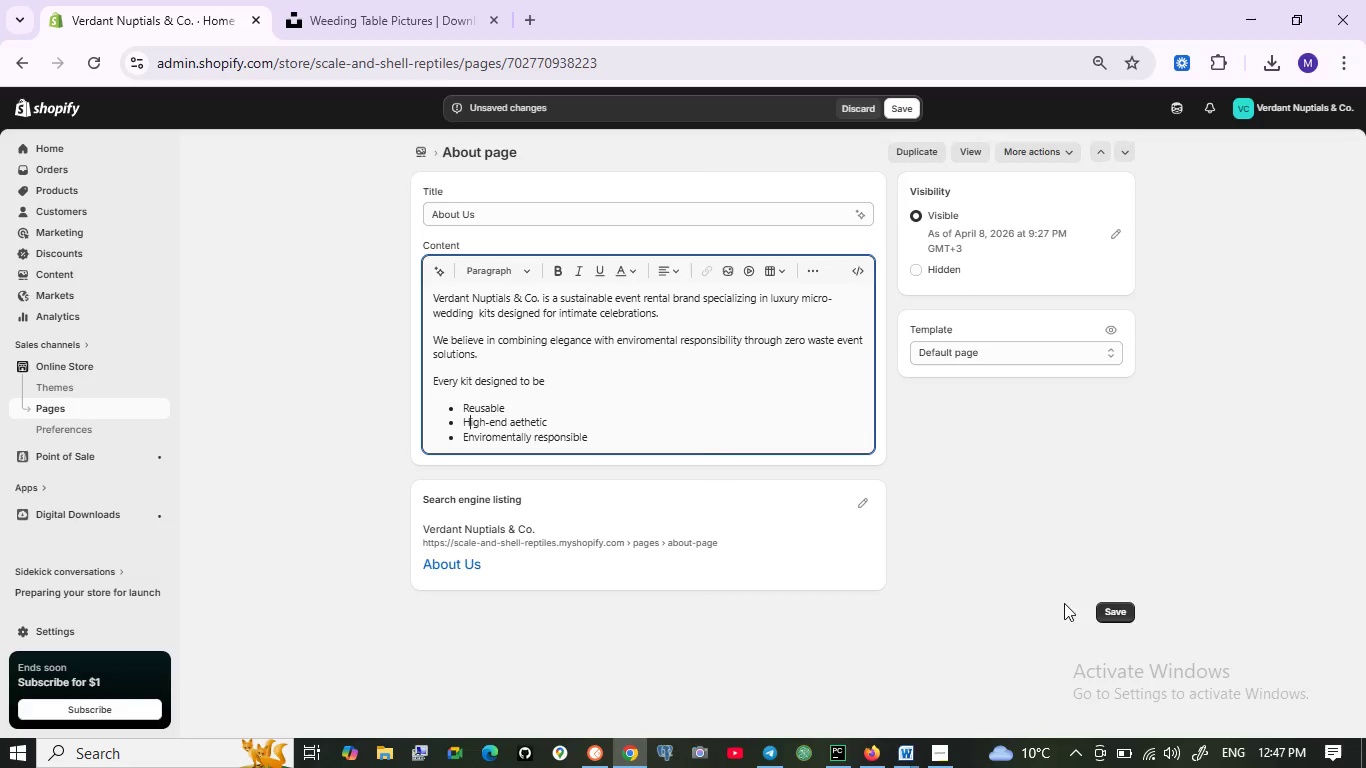 
left_click([1119, 612])
 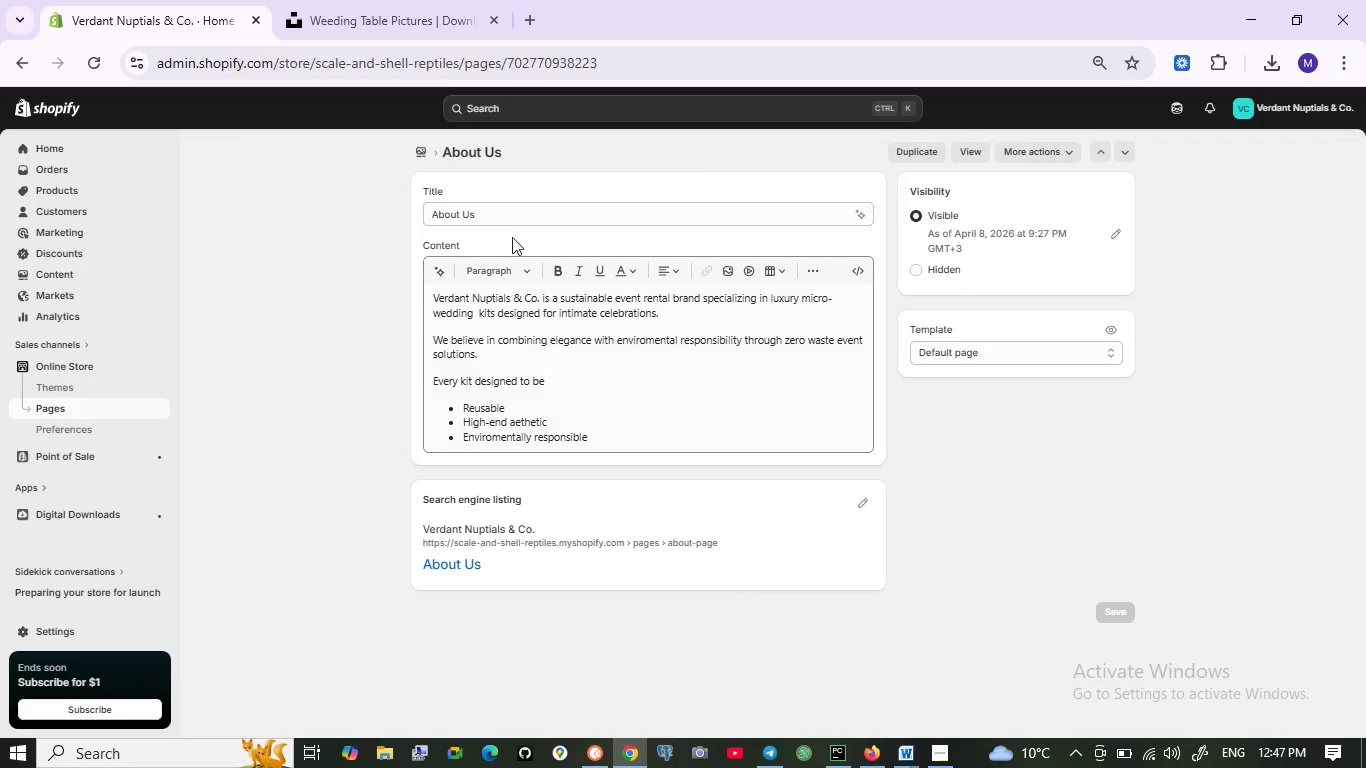 
wait(11.12)
 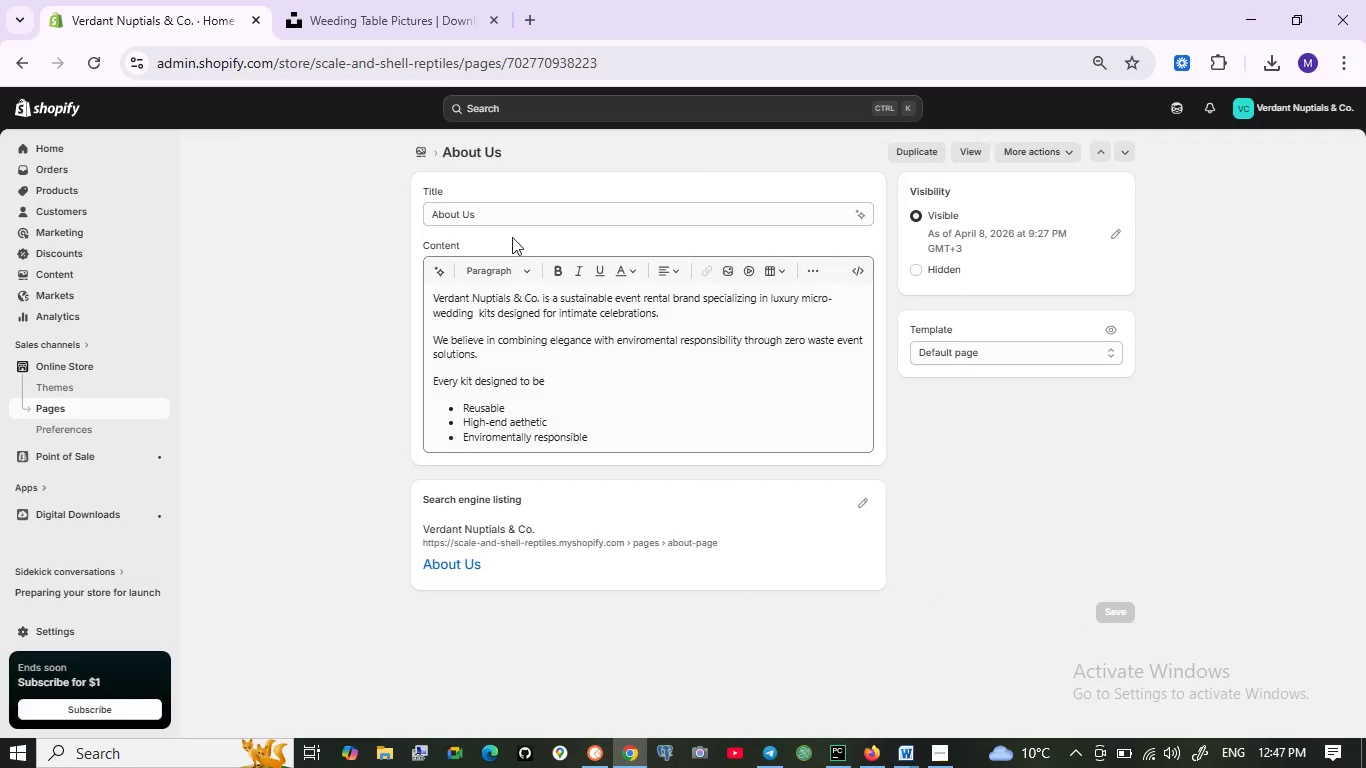 
left_click([57, 406])
 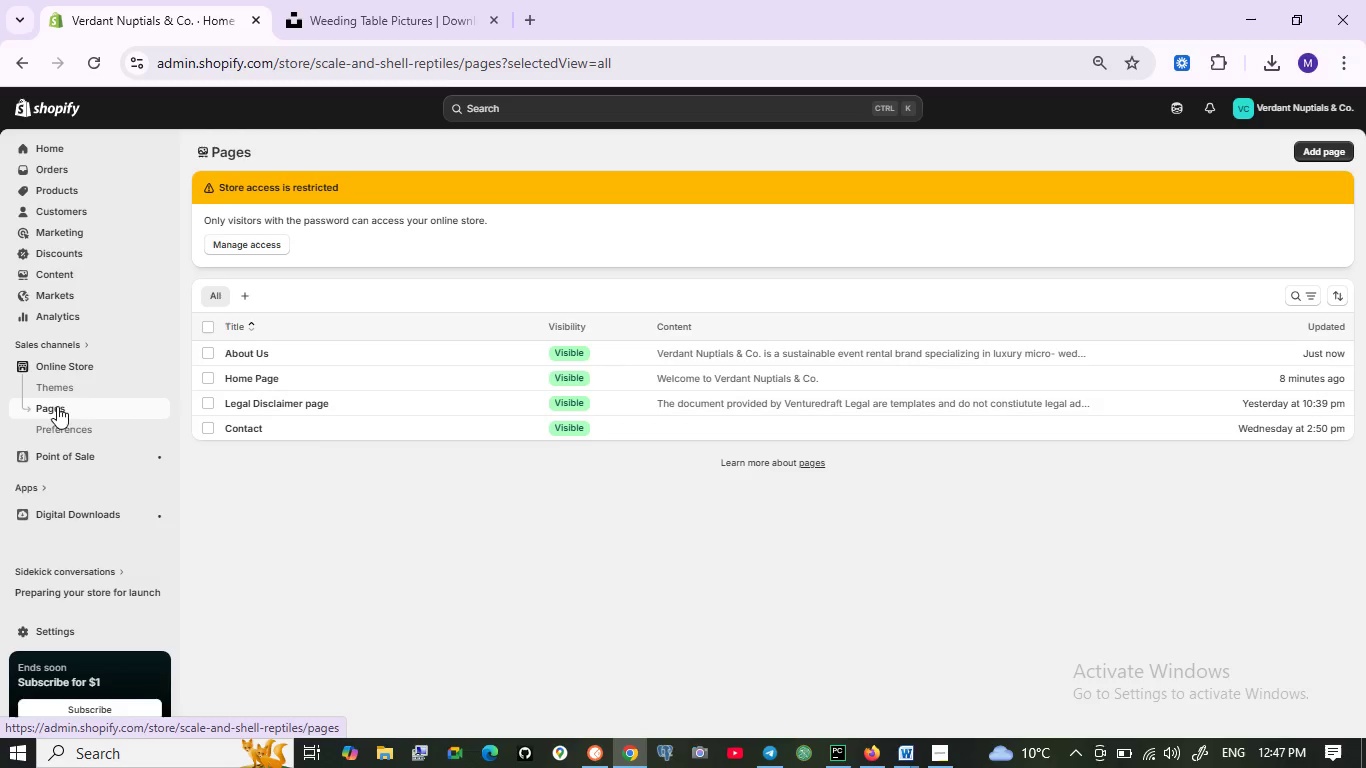 
wait(25.62)
 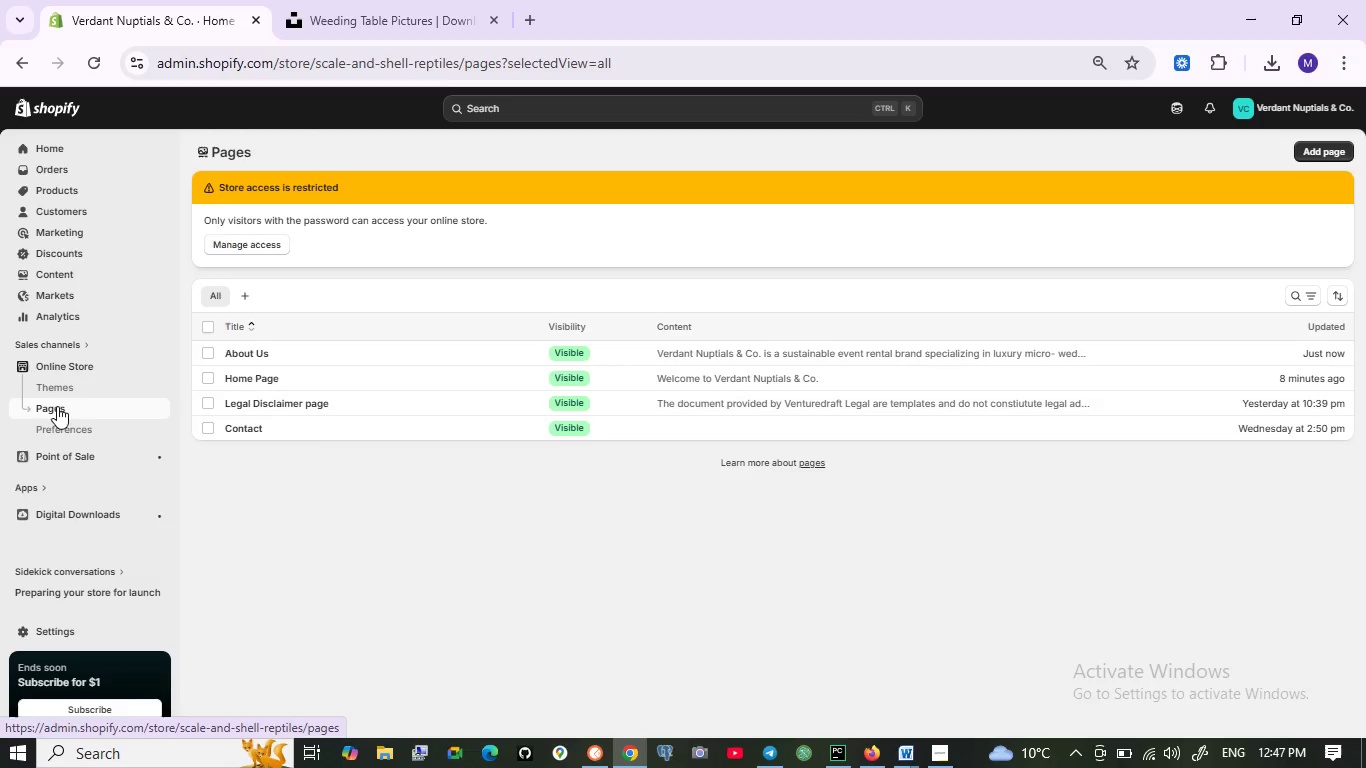 
left_click([286, 401])
 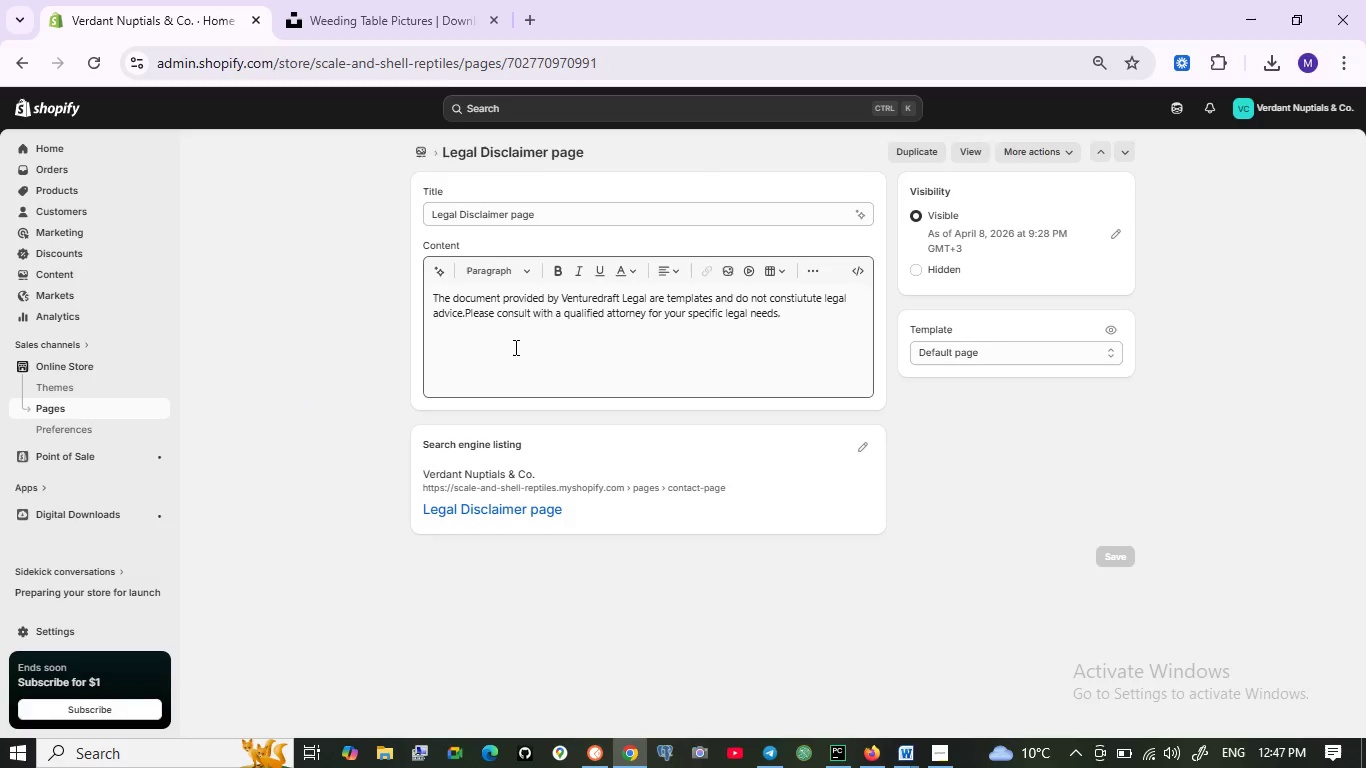 
key(Control+S)
 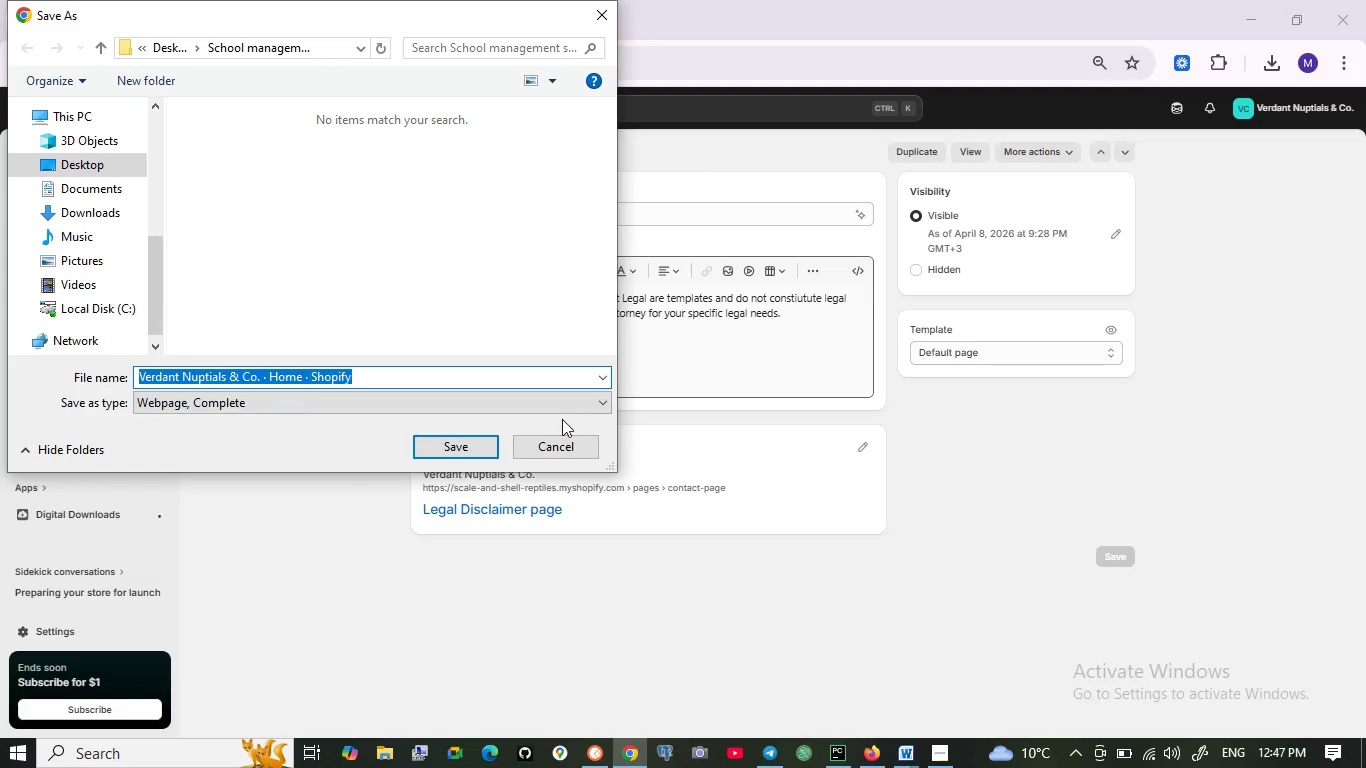 
left_click([559, 446])
 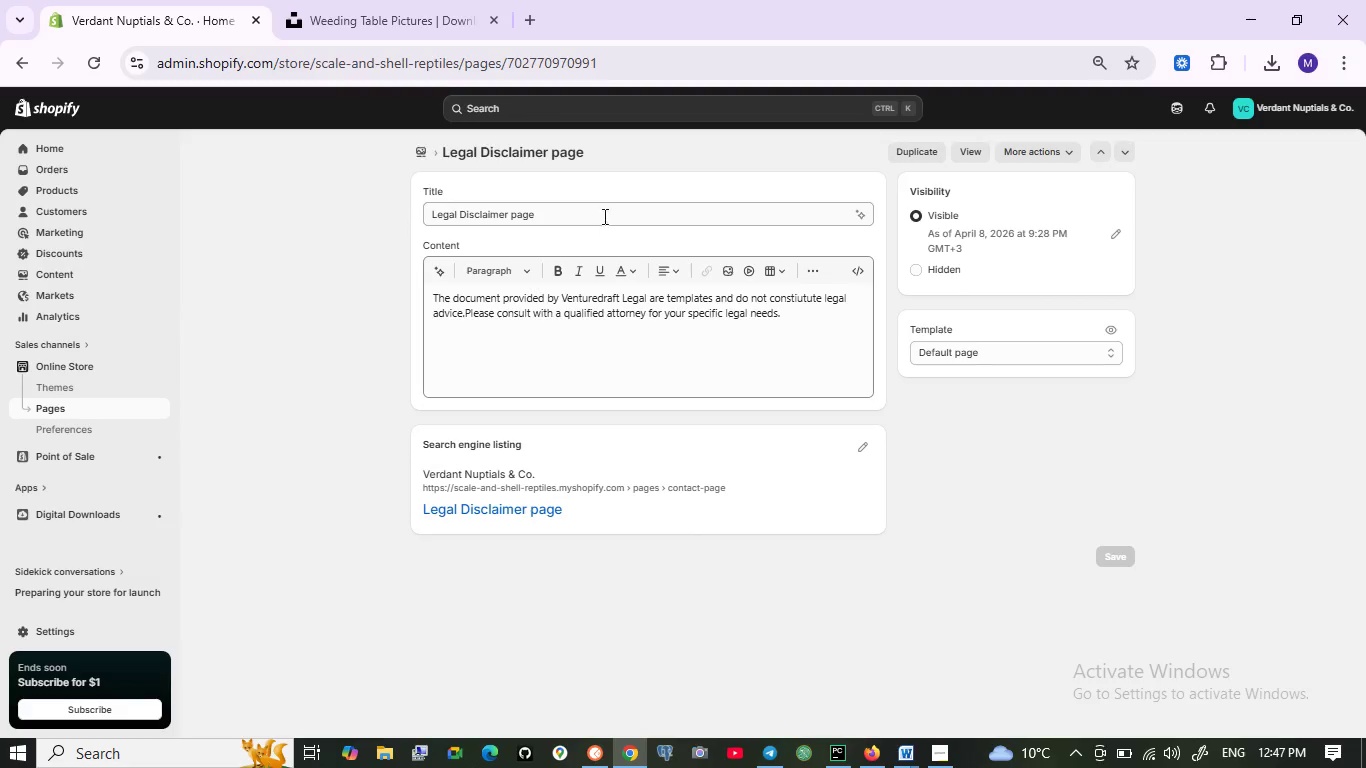 
left_click([605, 208])
 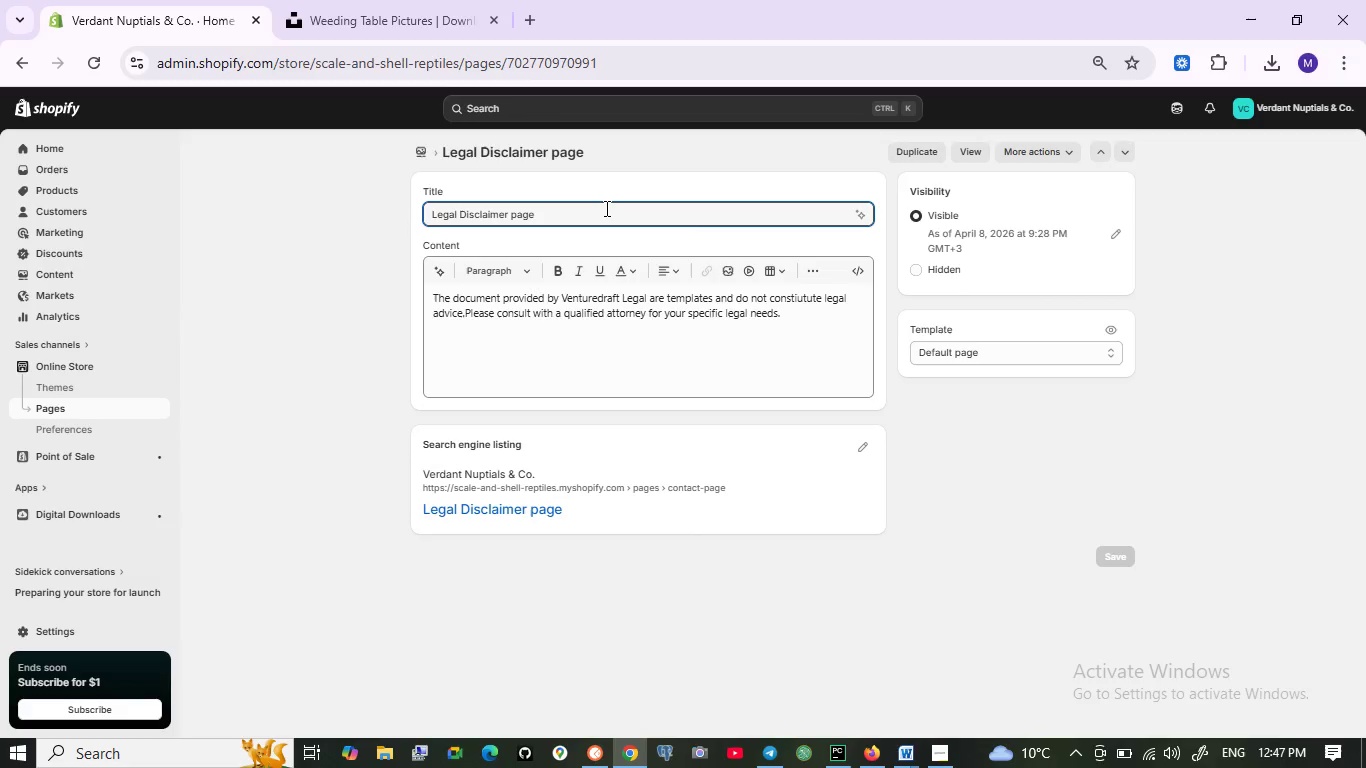 
key(A)
 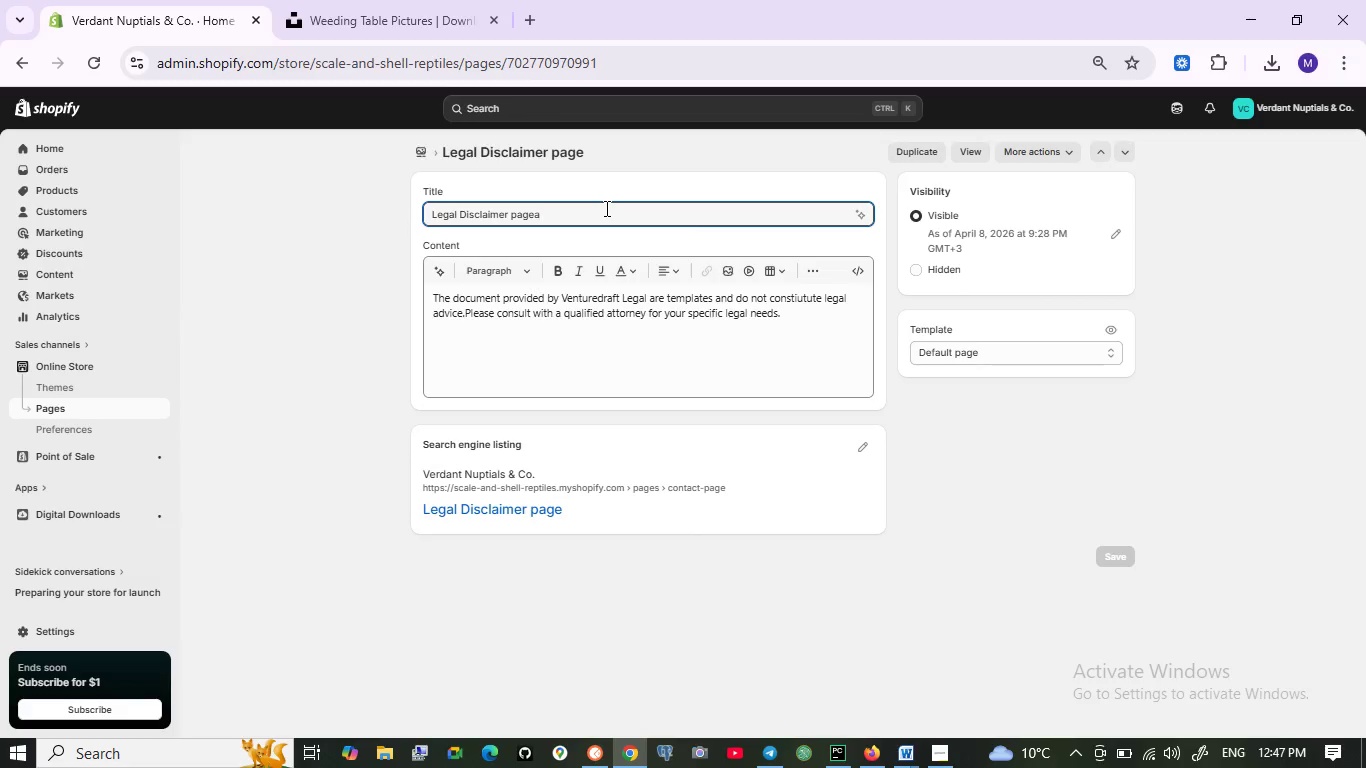 
key(Control+ControlLeft)
 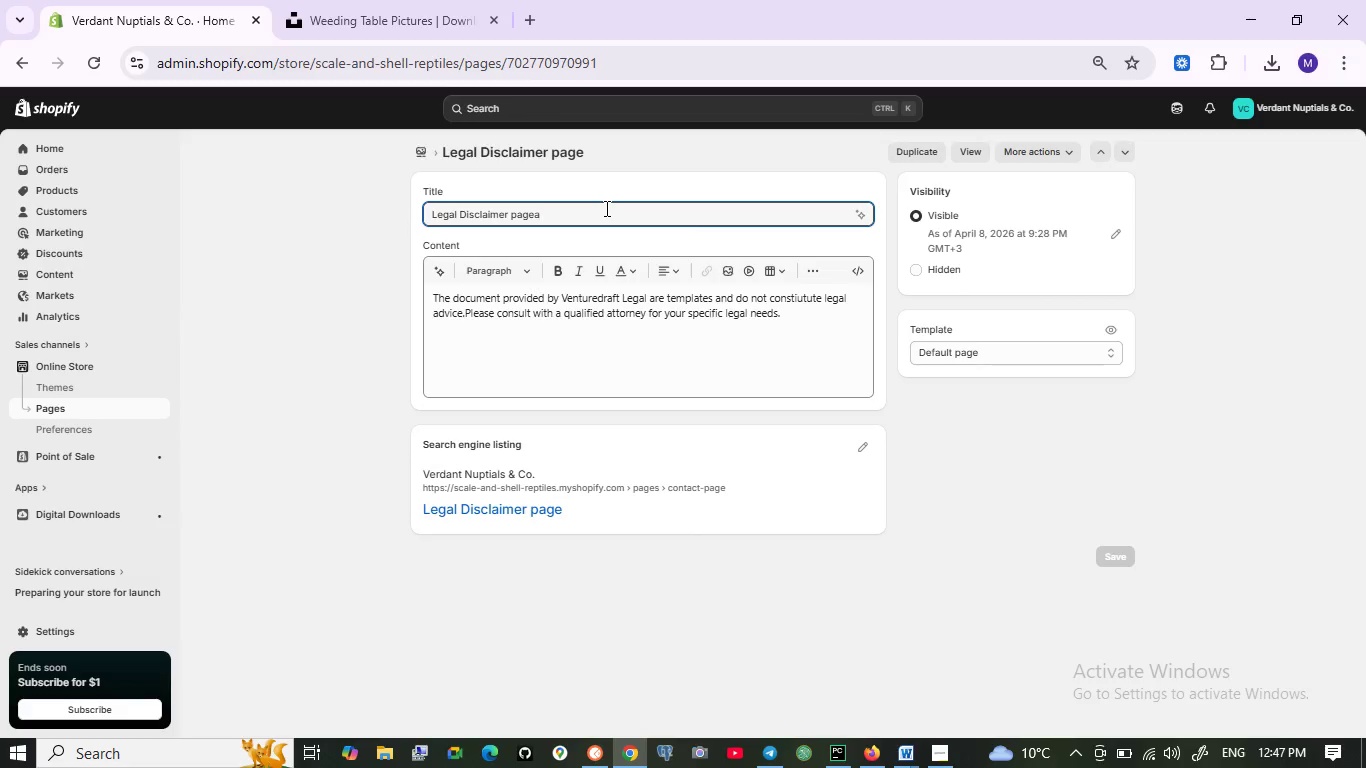 
key(Control+A)
 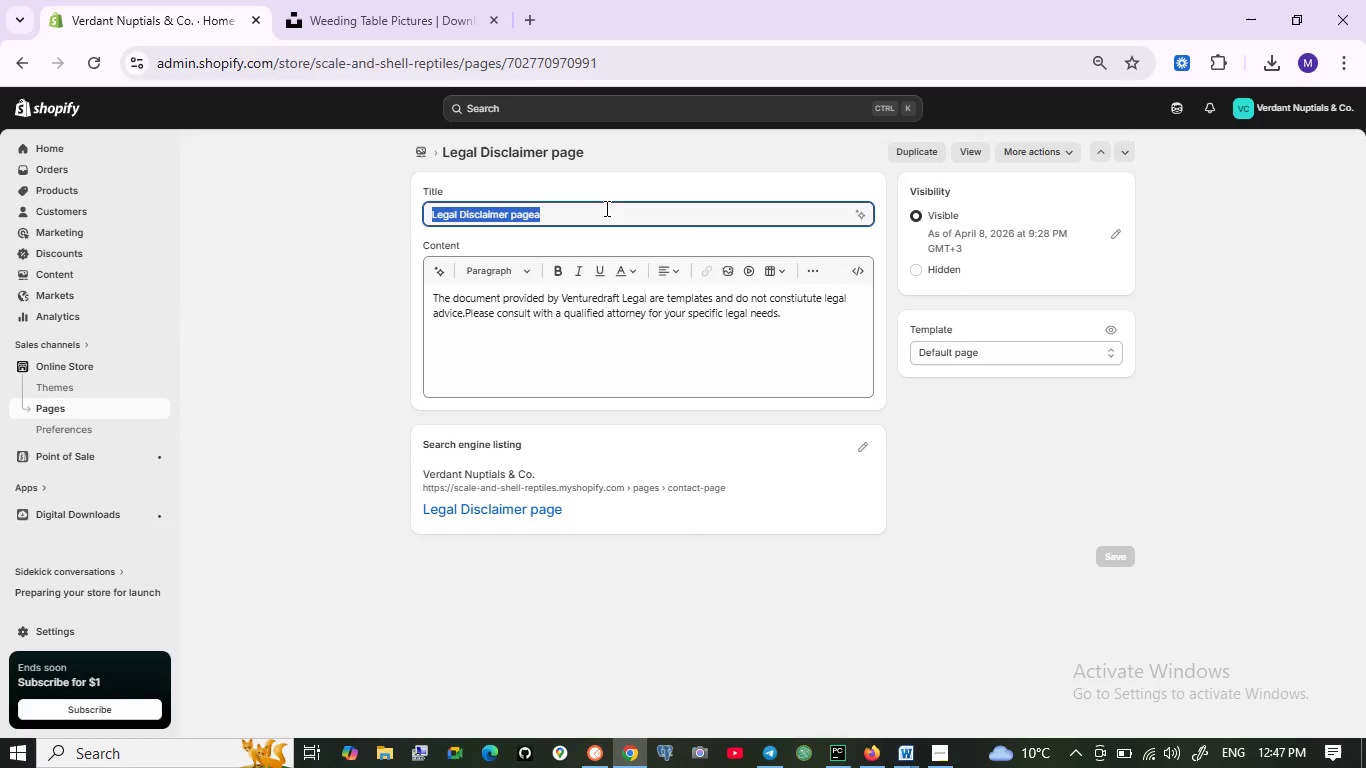 
type(How it works)
 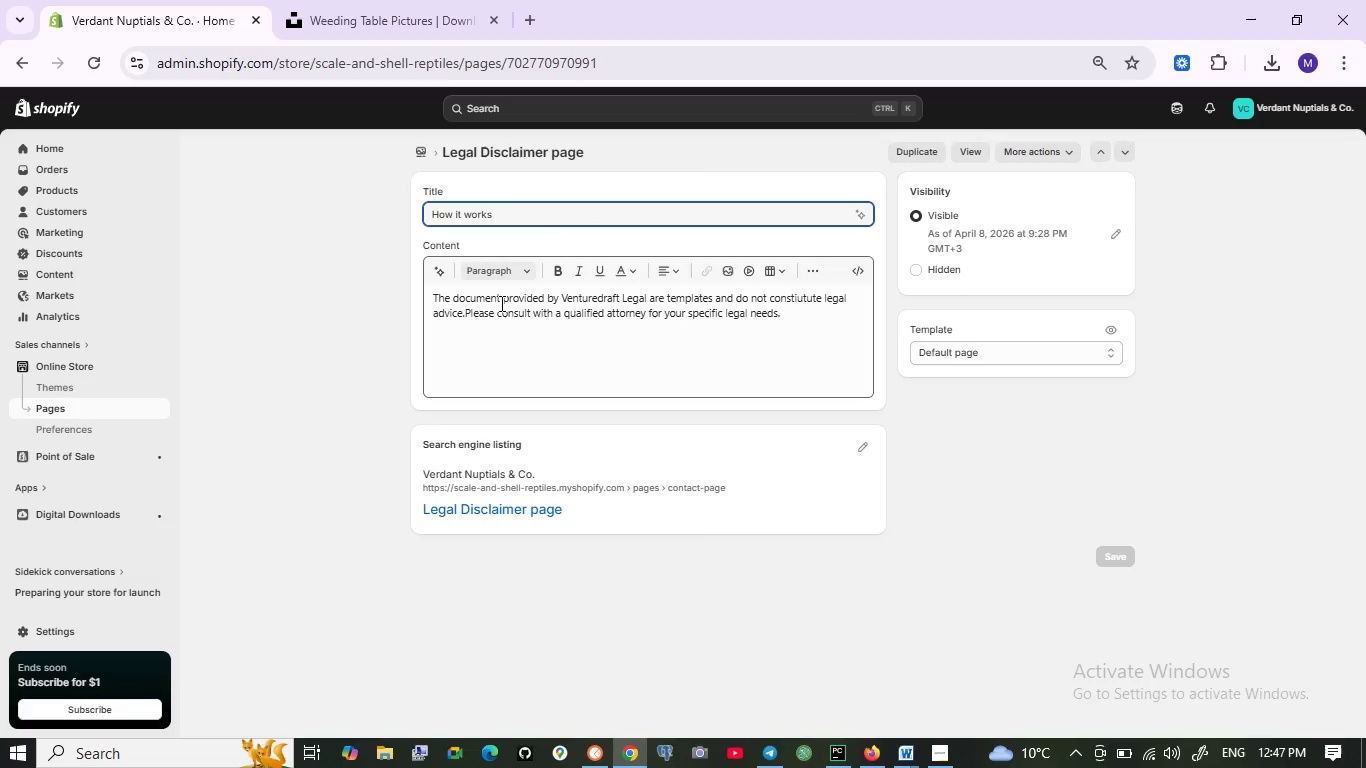 
left_click([503, 324])
 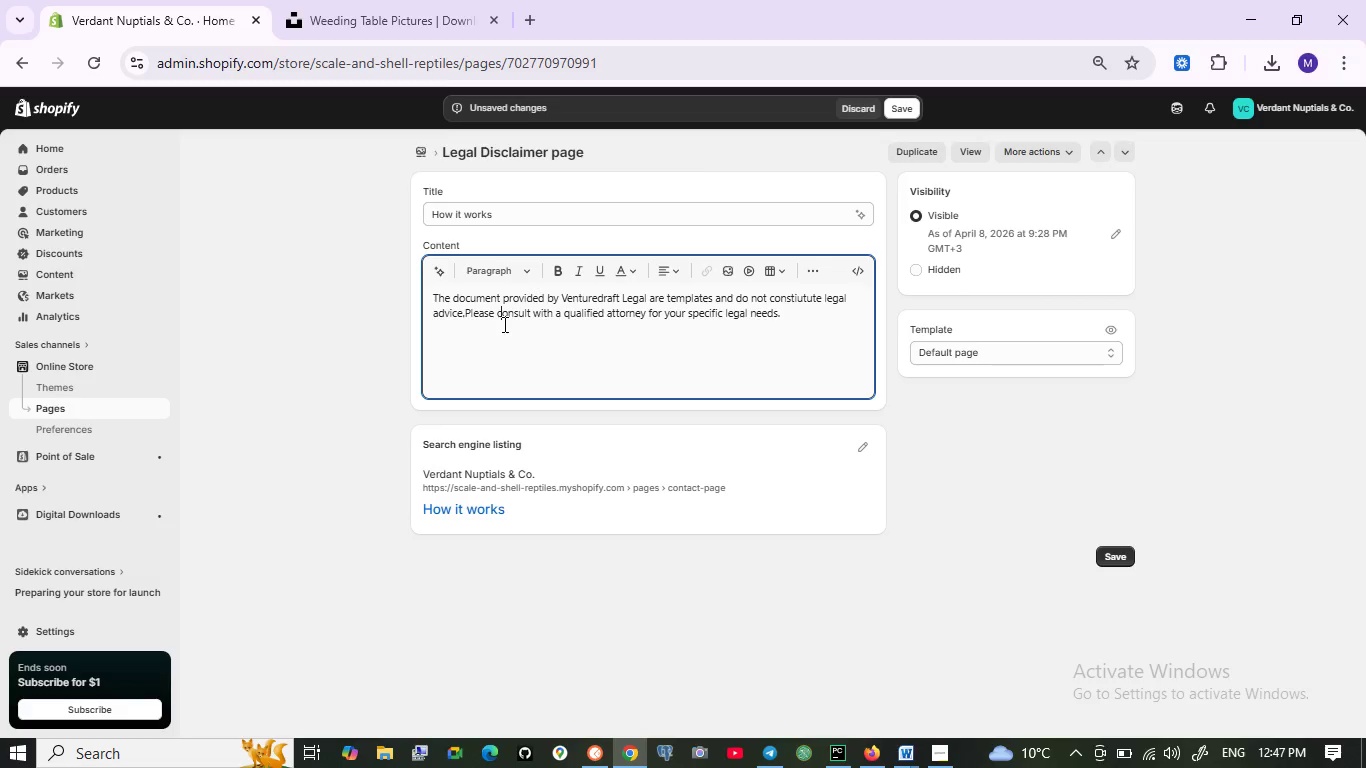 
key(Control+ControlLeft)
 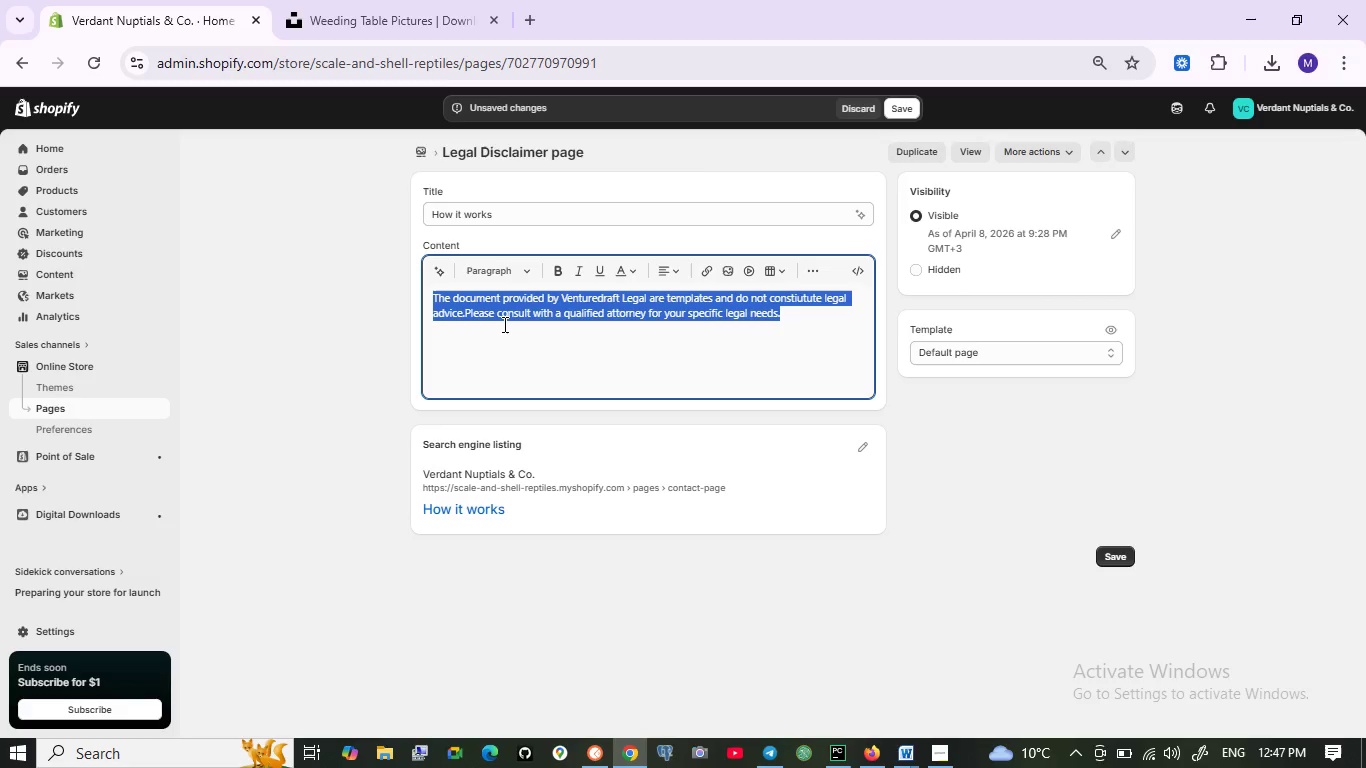 
key(Control+A)
 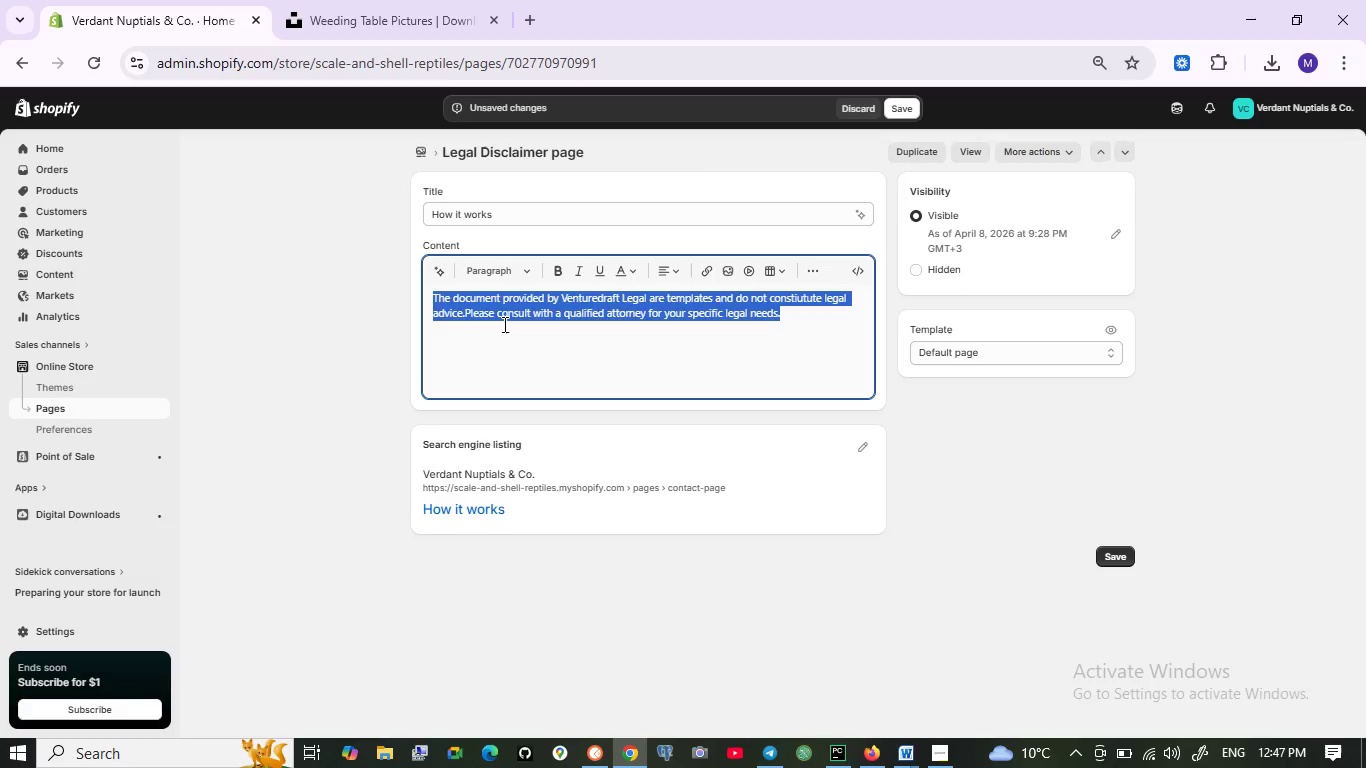 
key(Backspace)
 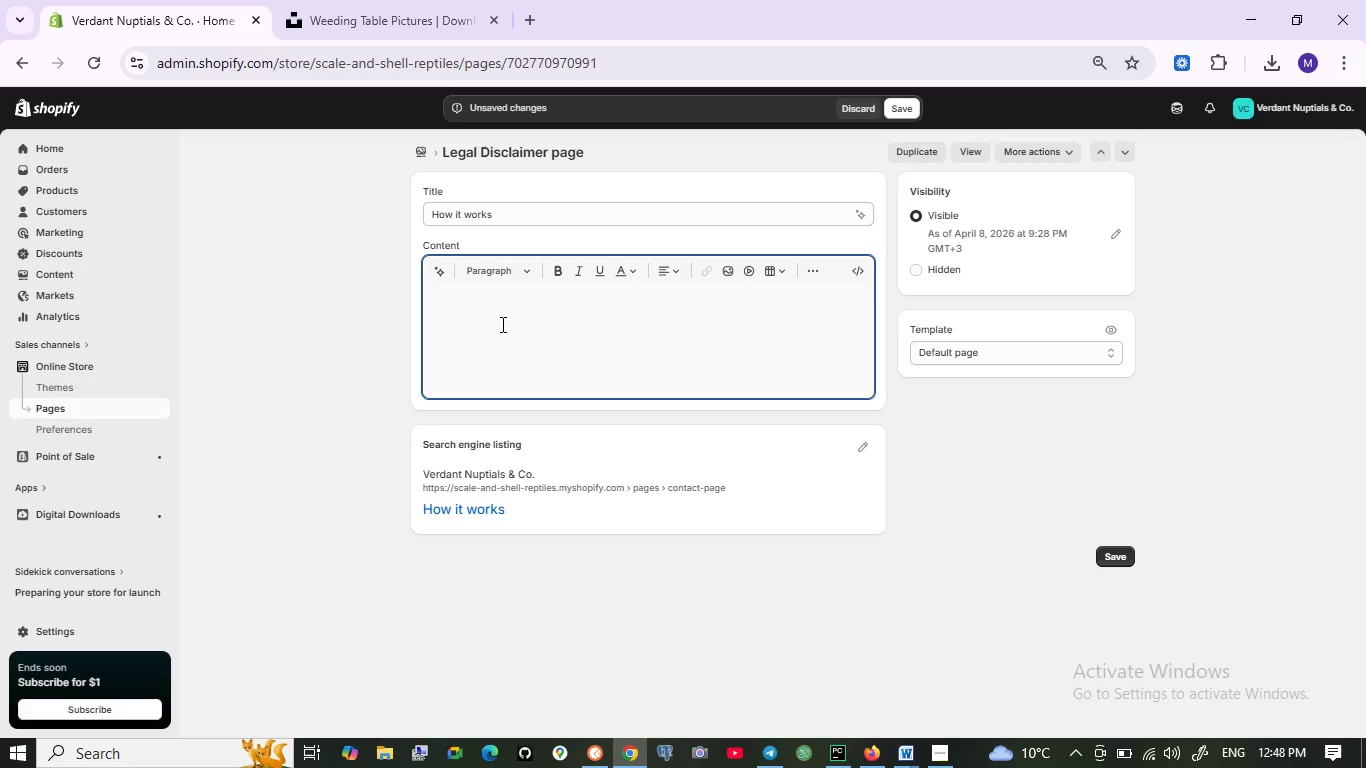 
left_click([495, 323])
 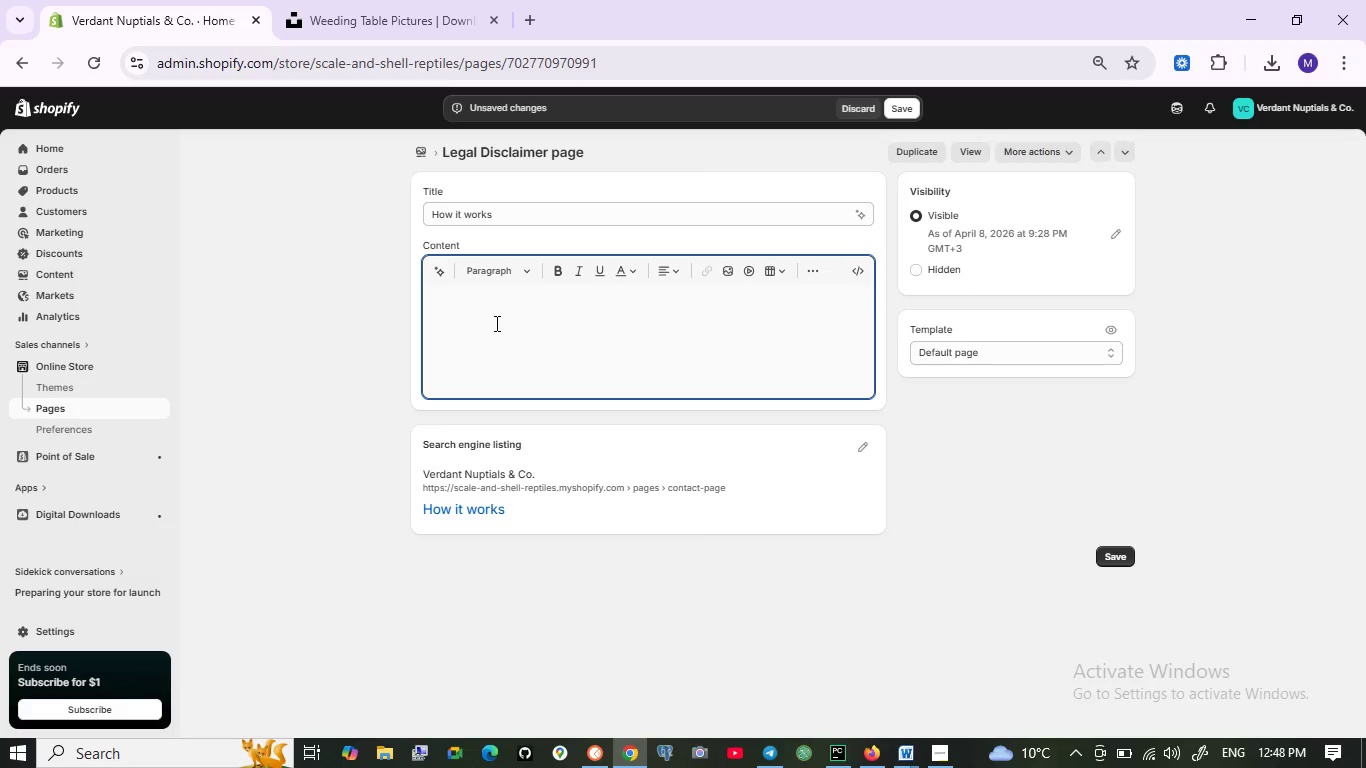 
wait(8.81)
 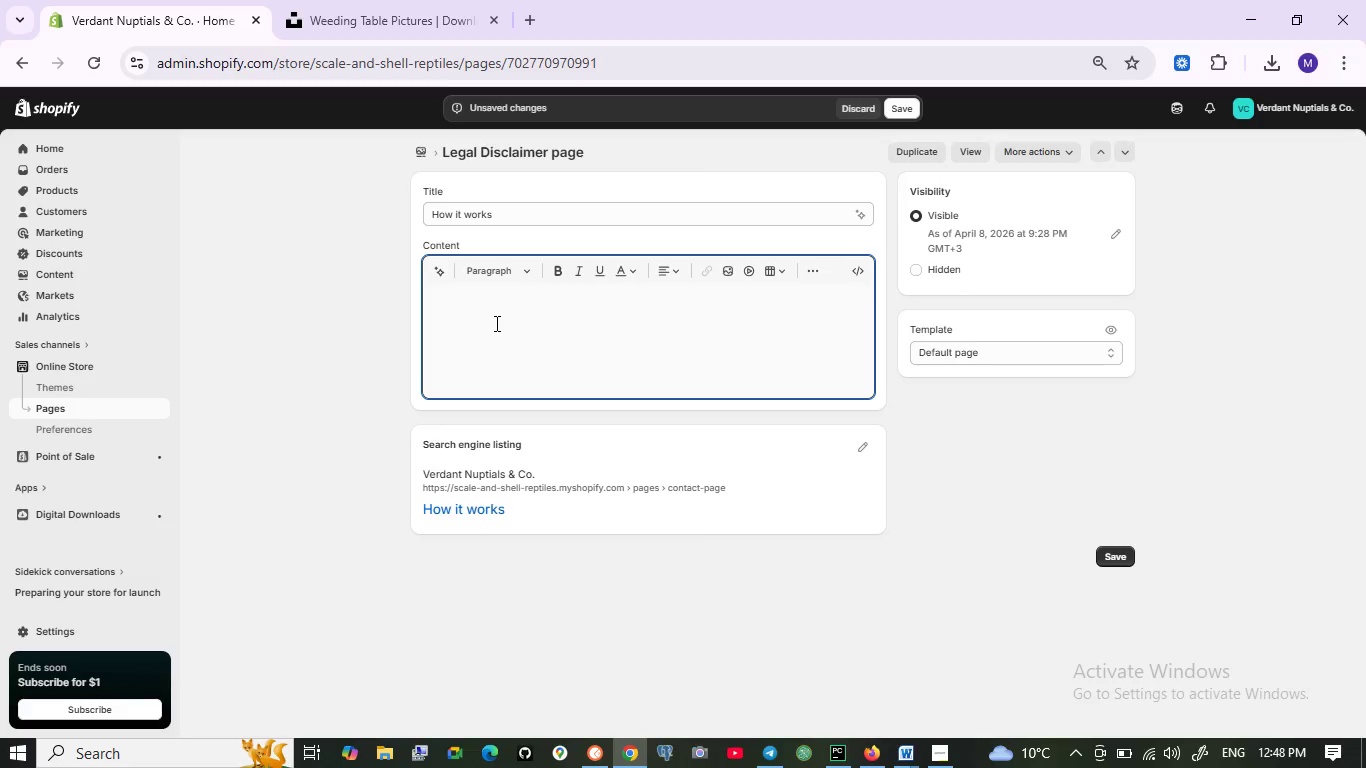 
key(1)
 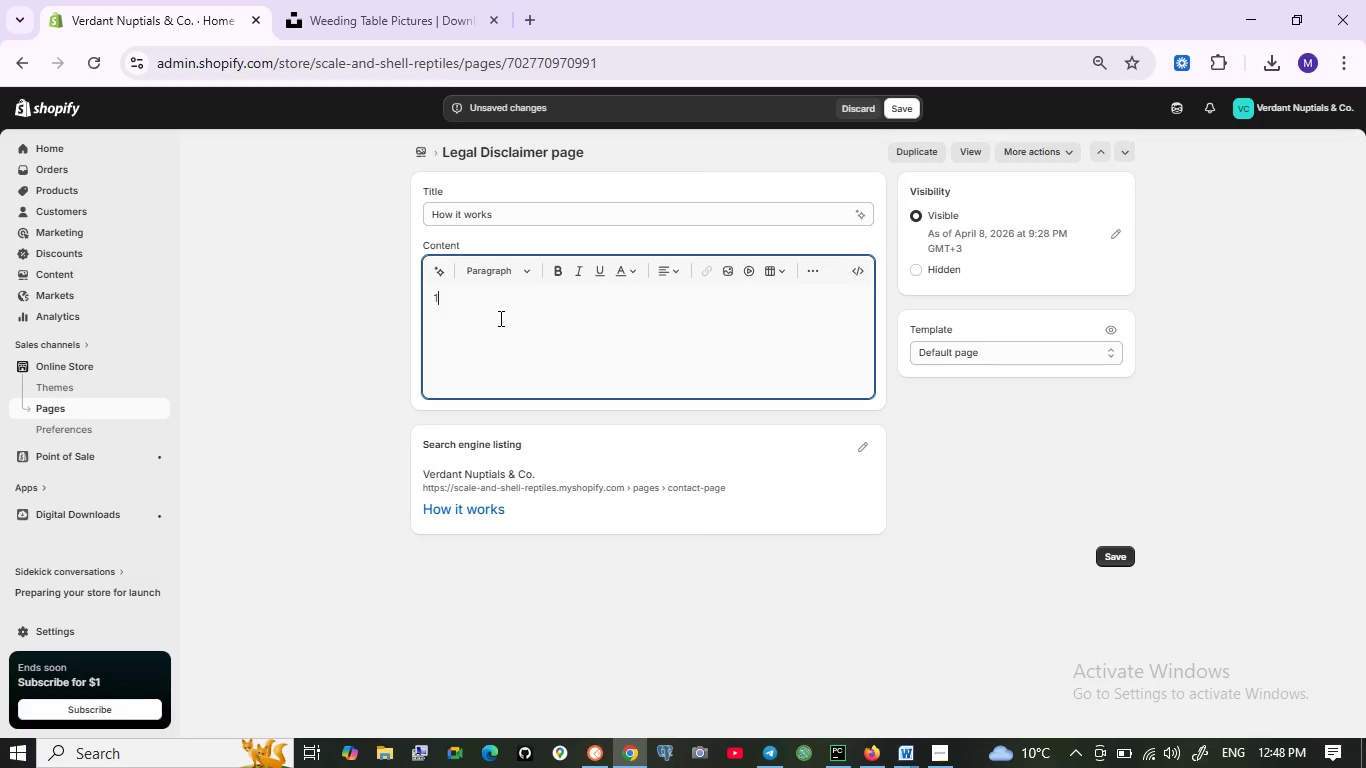 
type(,rent)
key(Backspace)
key(Backspace)
key(Backspace)
key(Backspace)
type(Rent)
 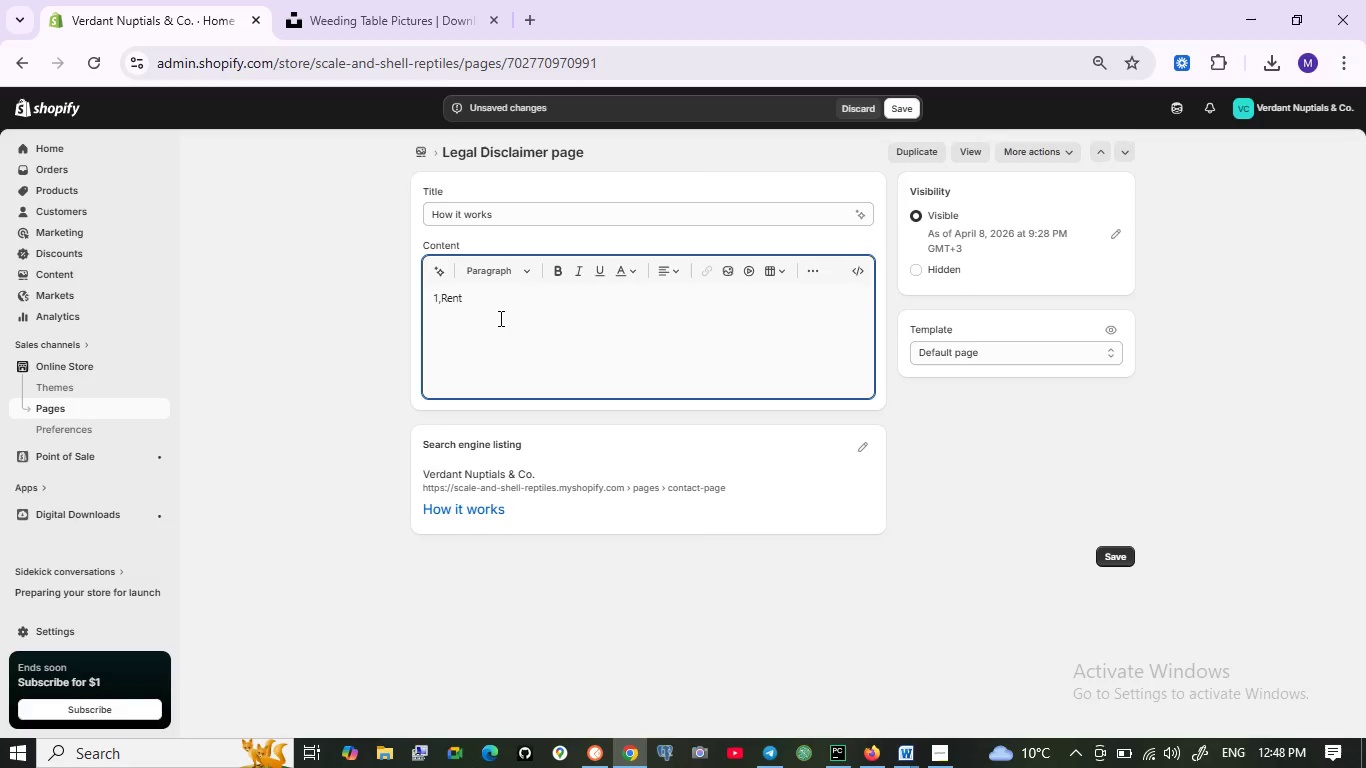 
key(ArrowLeft)
 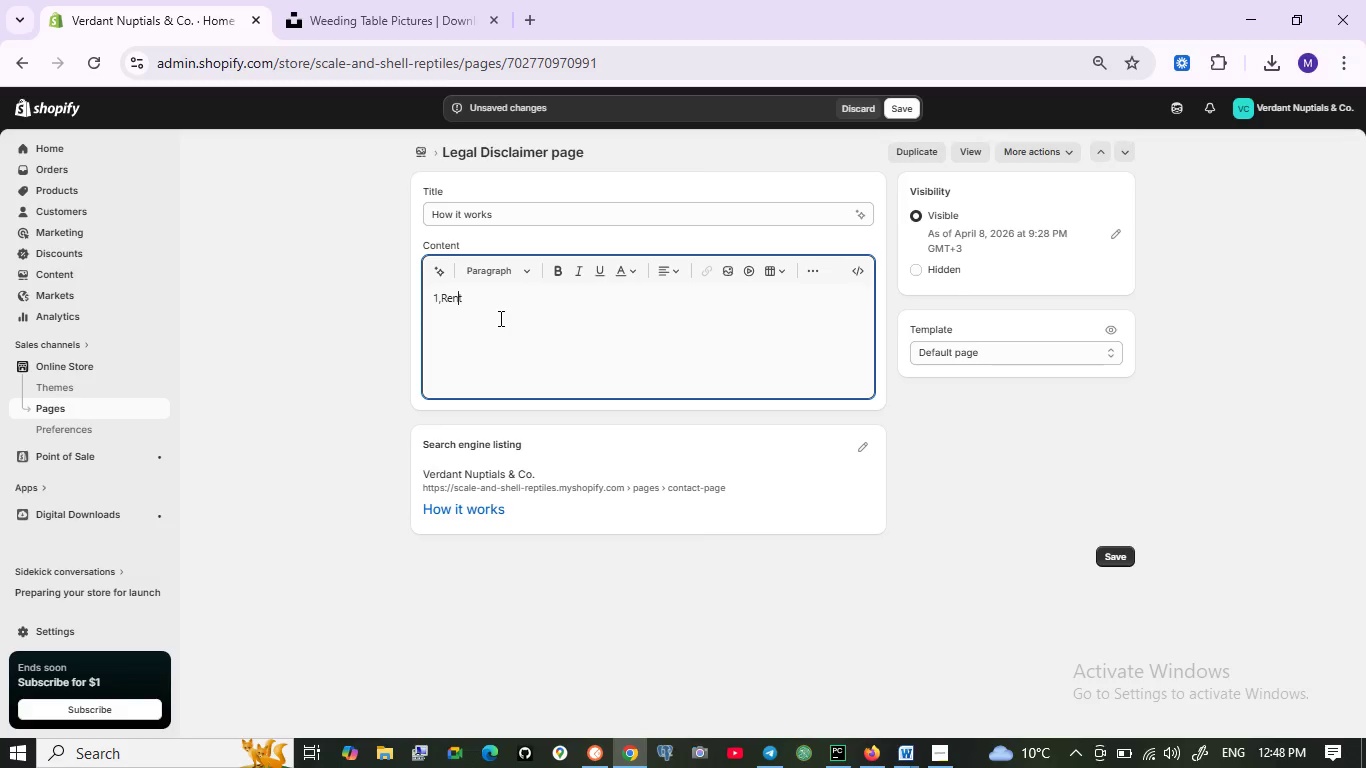 
key(ArrowLeft)
 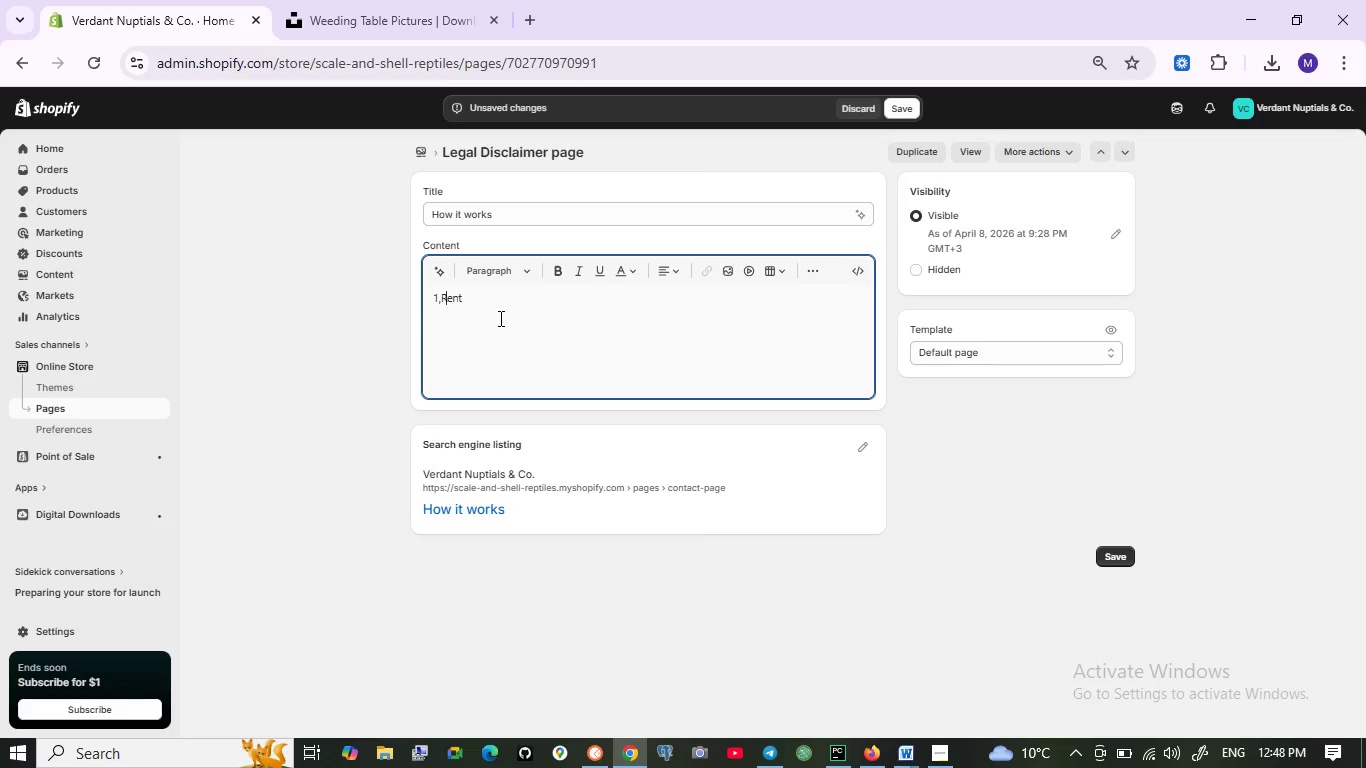 
key(ArrowLeft)
 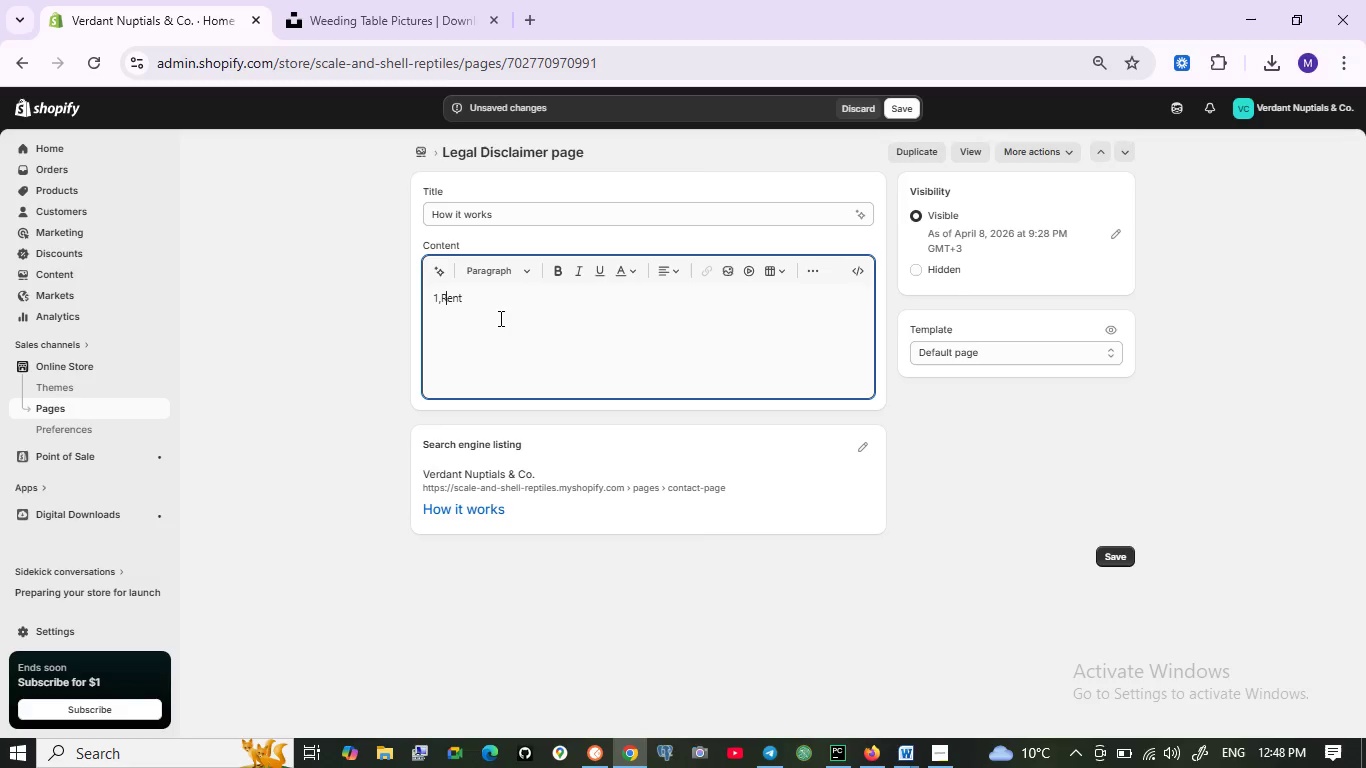 
key(ArrowLeft)
 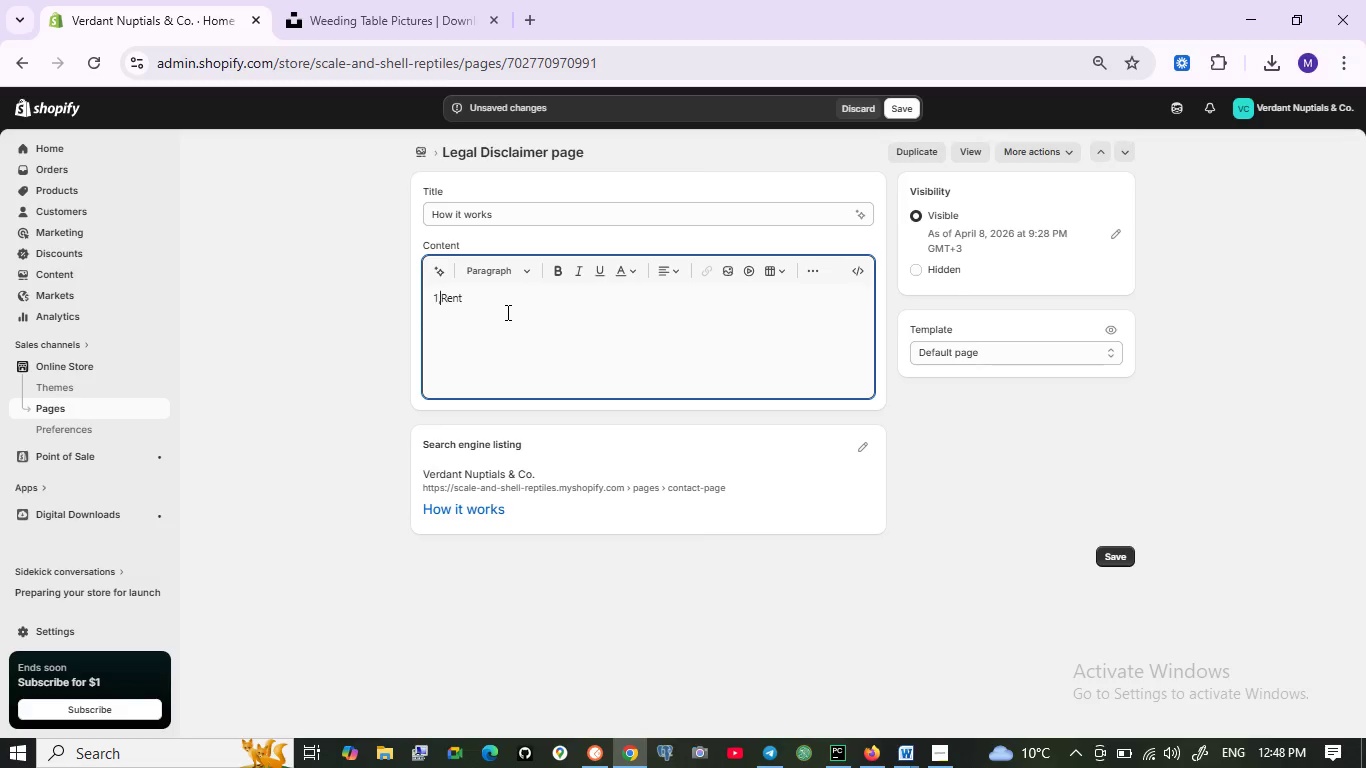 
left_click([506, 298])
 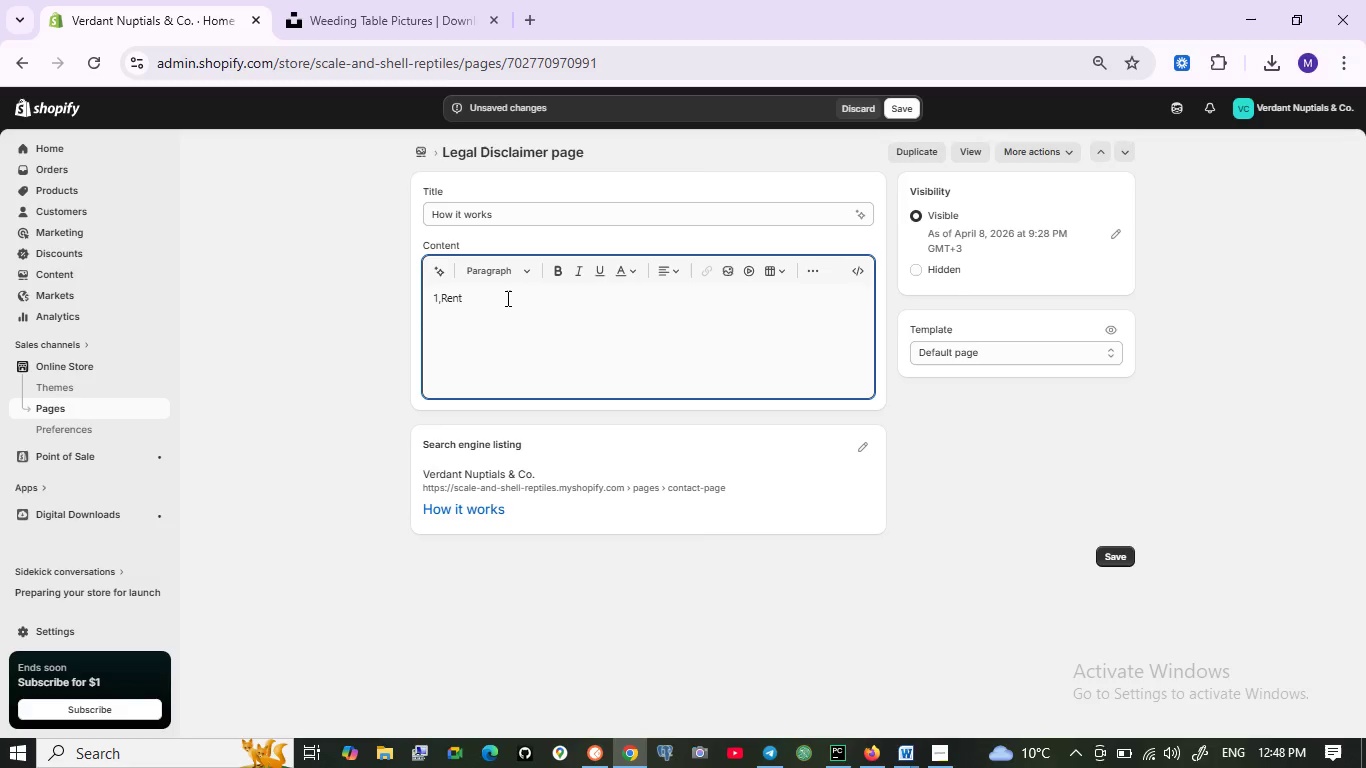 
key(Enter)
 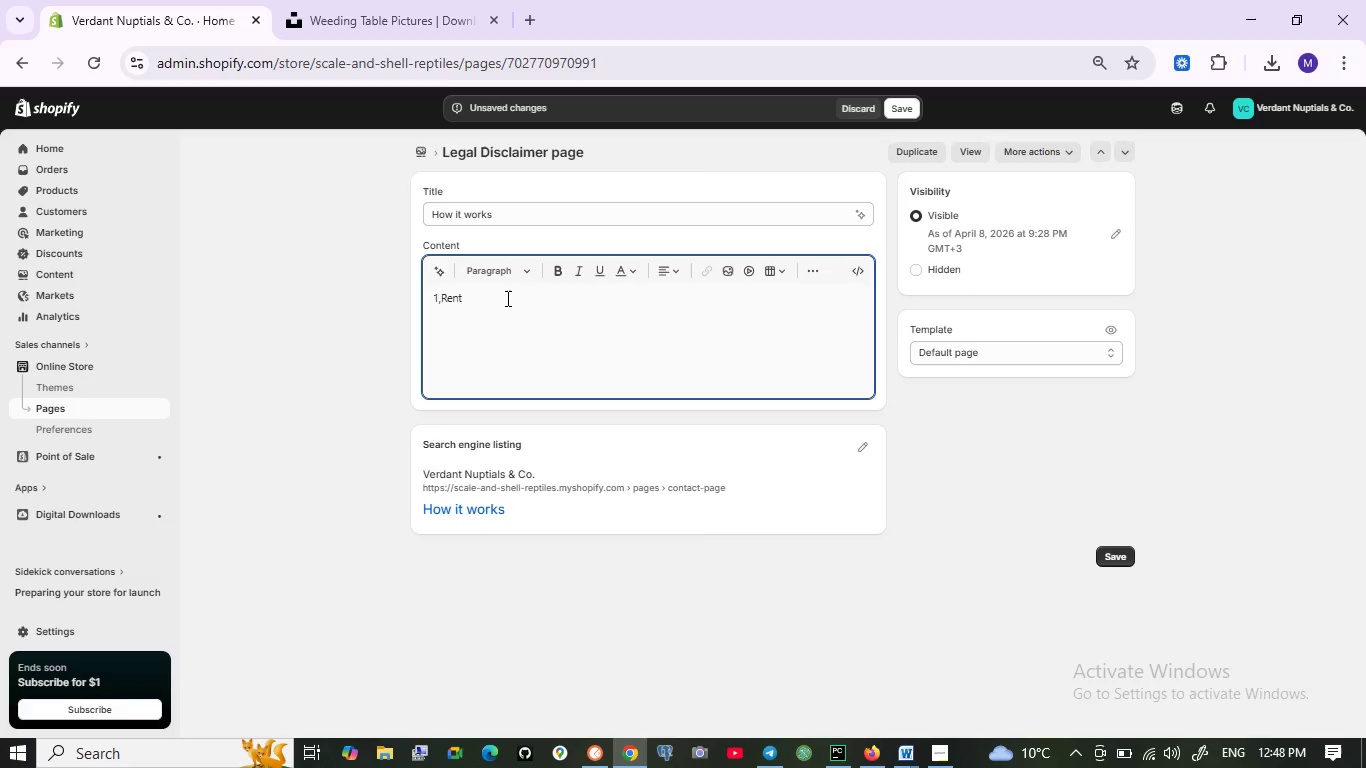 
type(c)
key(Backspace)
type(Coo)
 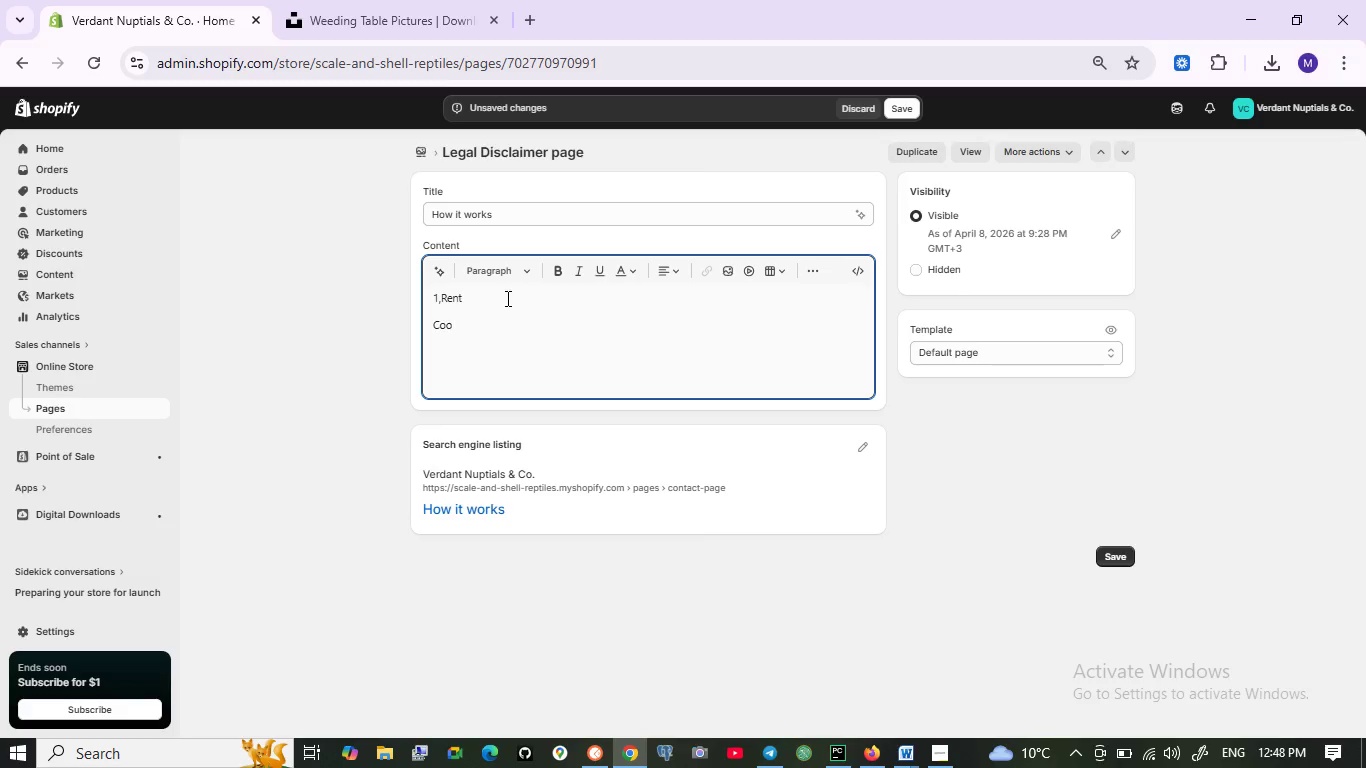 
wait(8.11)
 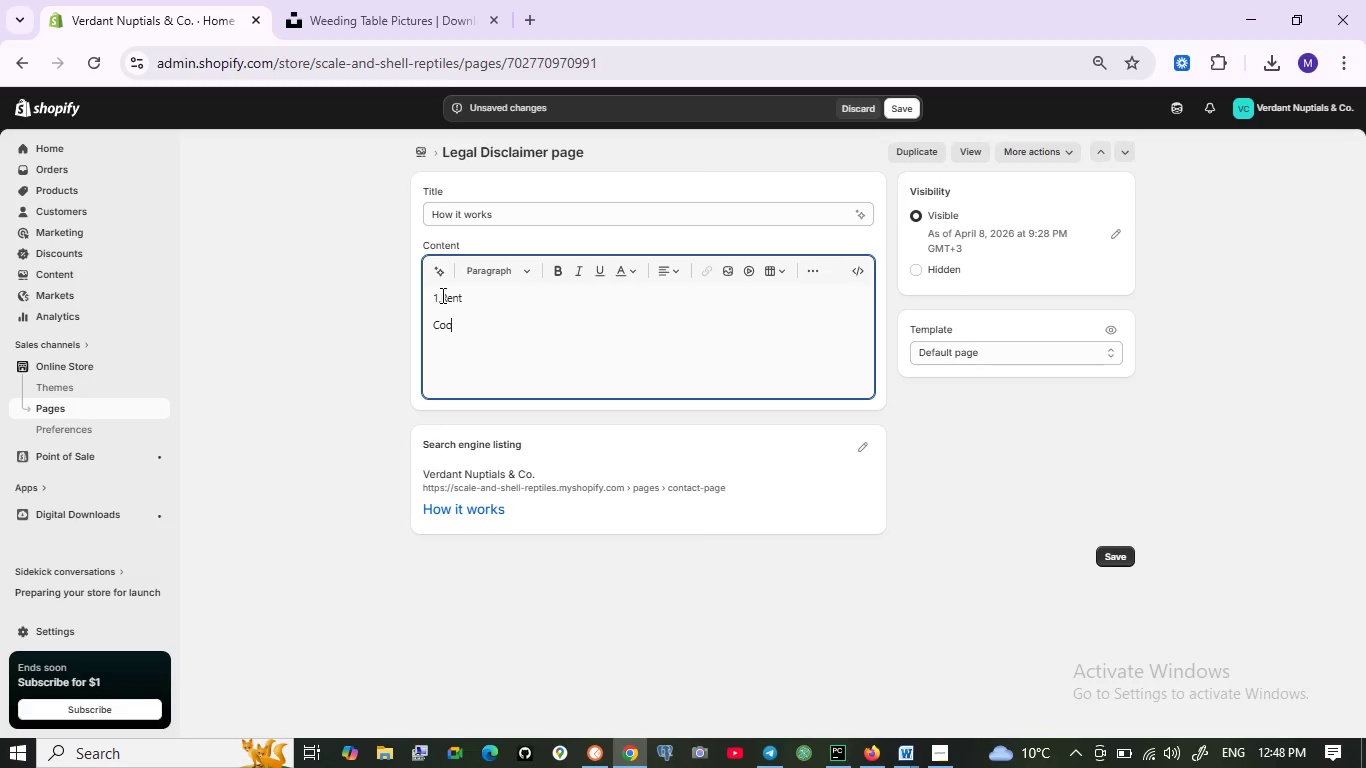 
key(Backspace)
type(ose )
 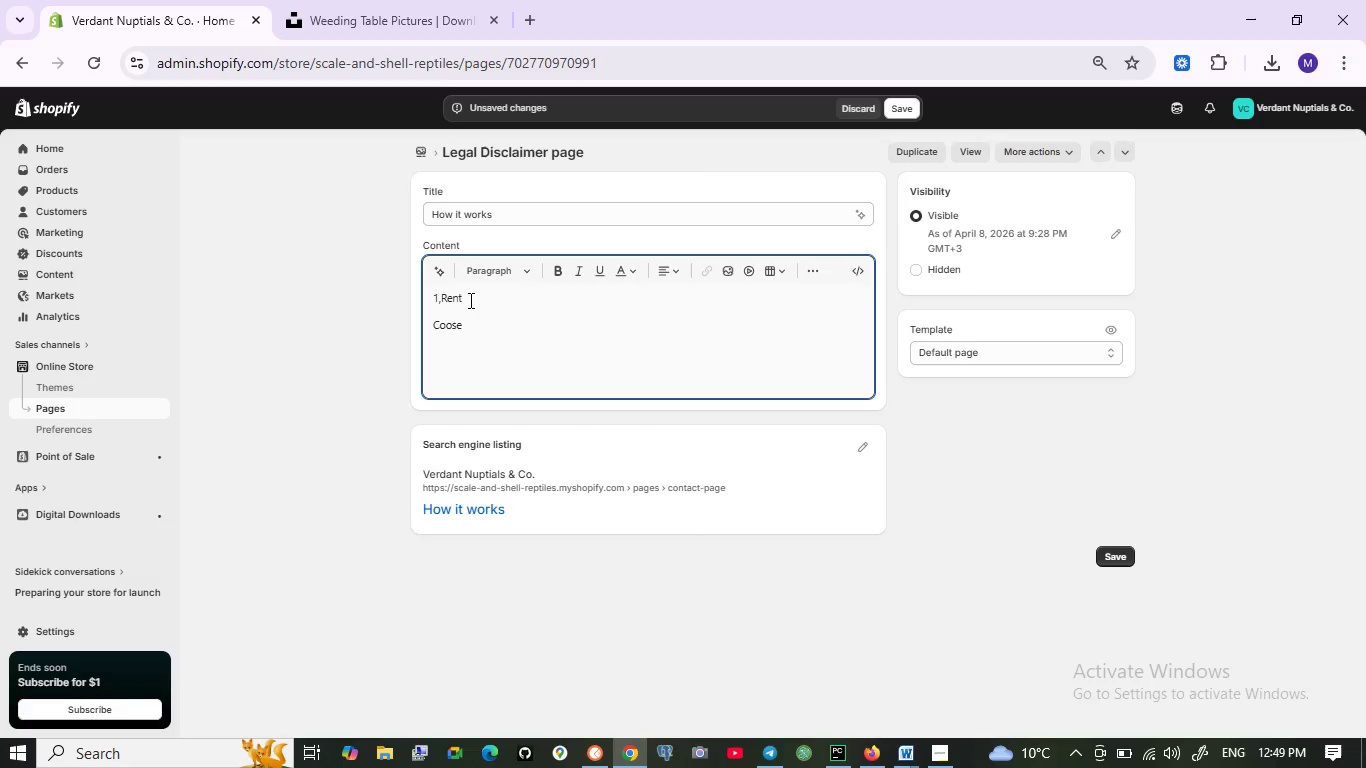 
wait(25.81)
 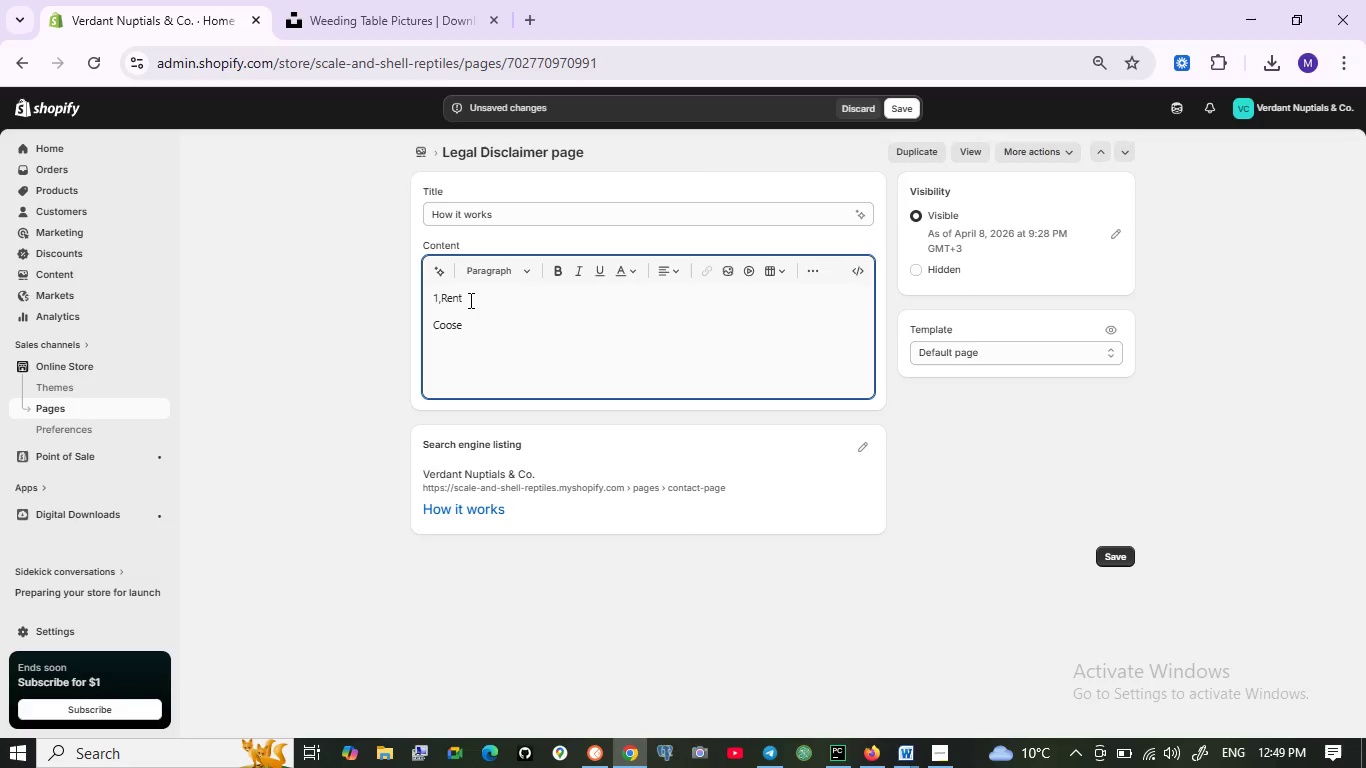 
key(Backspace)
key(Backspace)
key(Backspace)
key(Backspace)
key(Backspace)
type(hoose )
 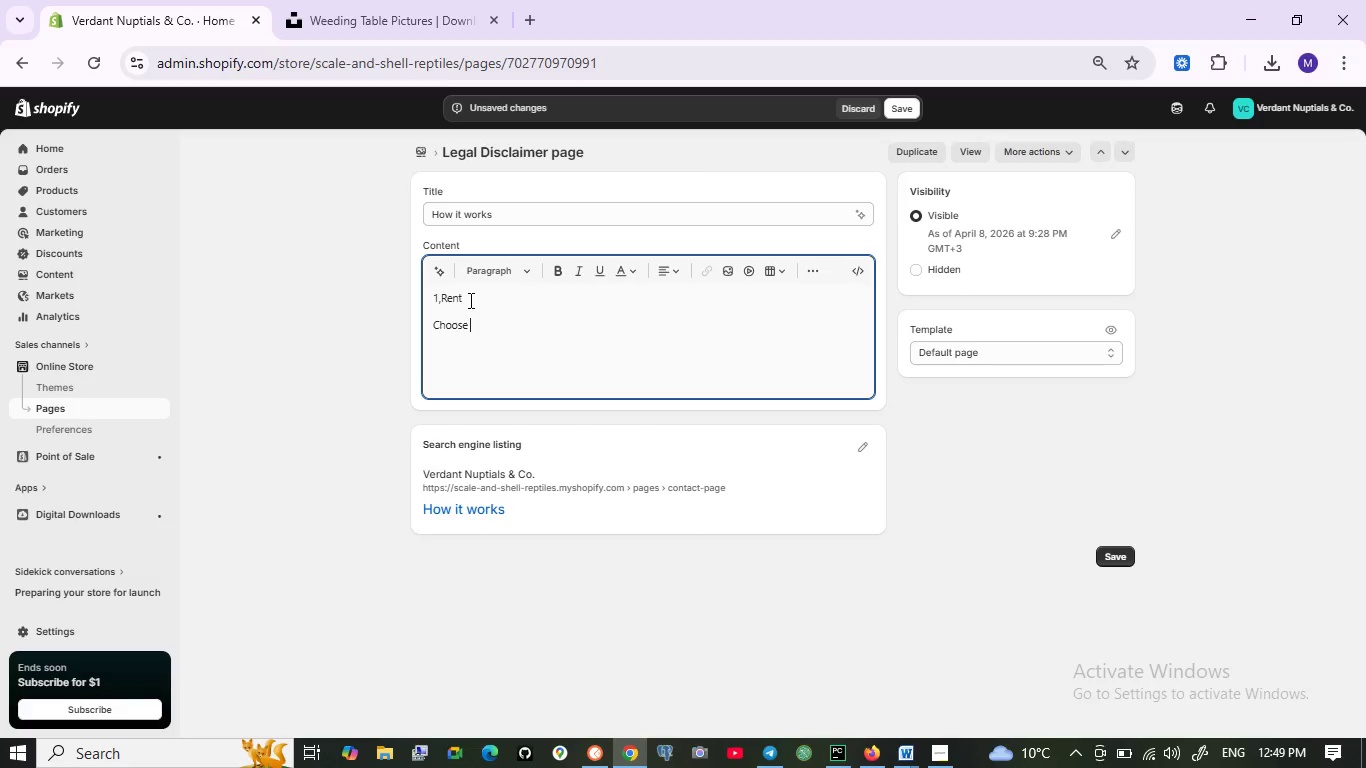 
type(your wedding )
 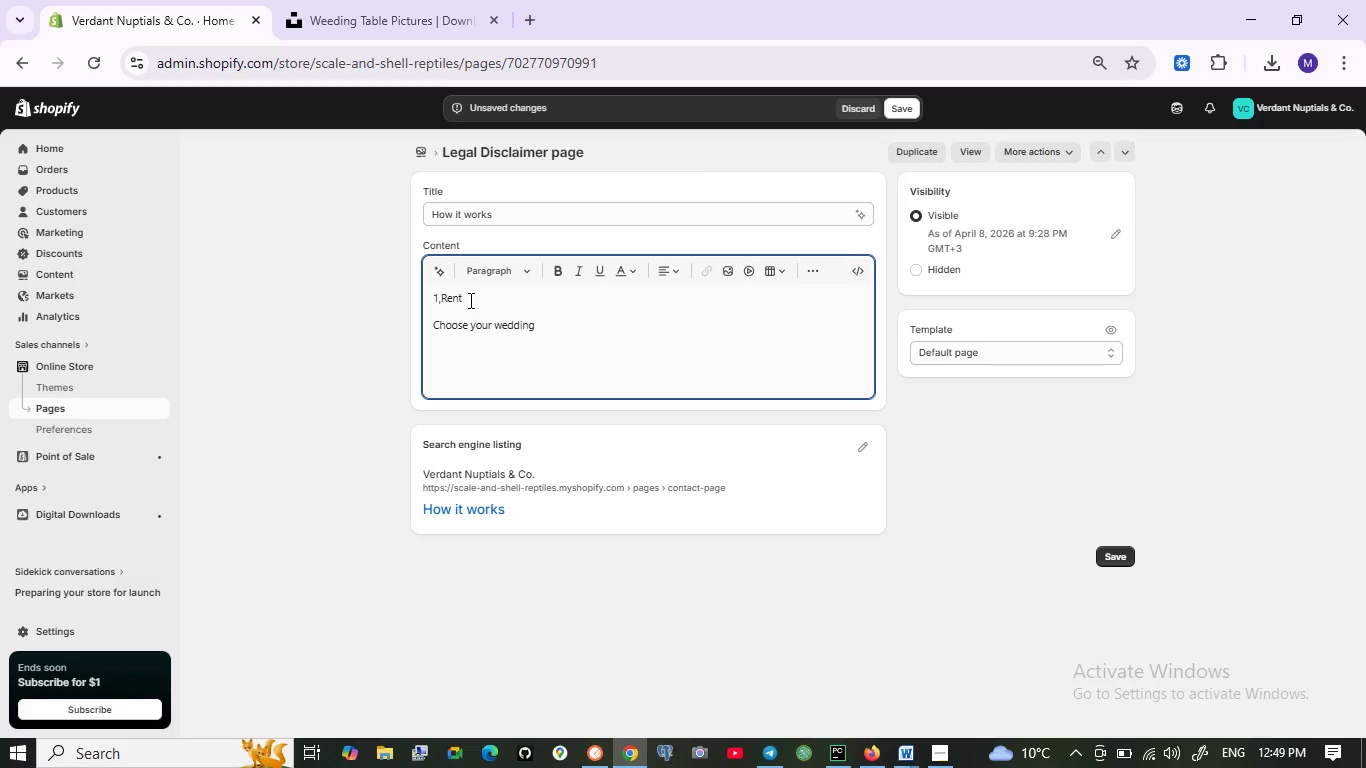 
type(kit and guest )
 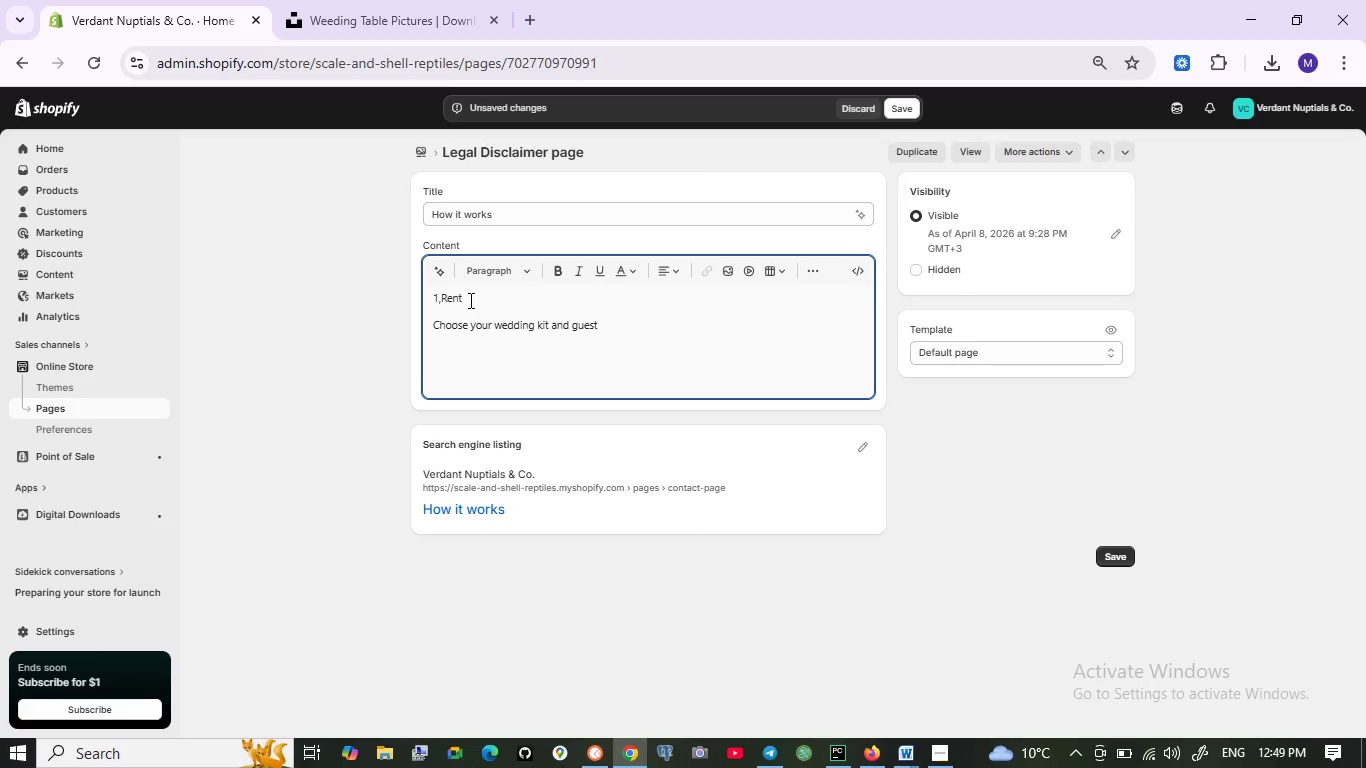 
wait(6.44)
 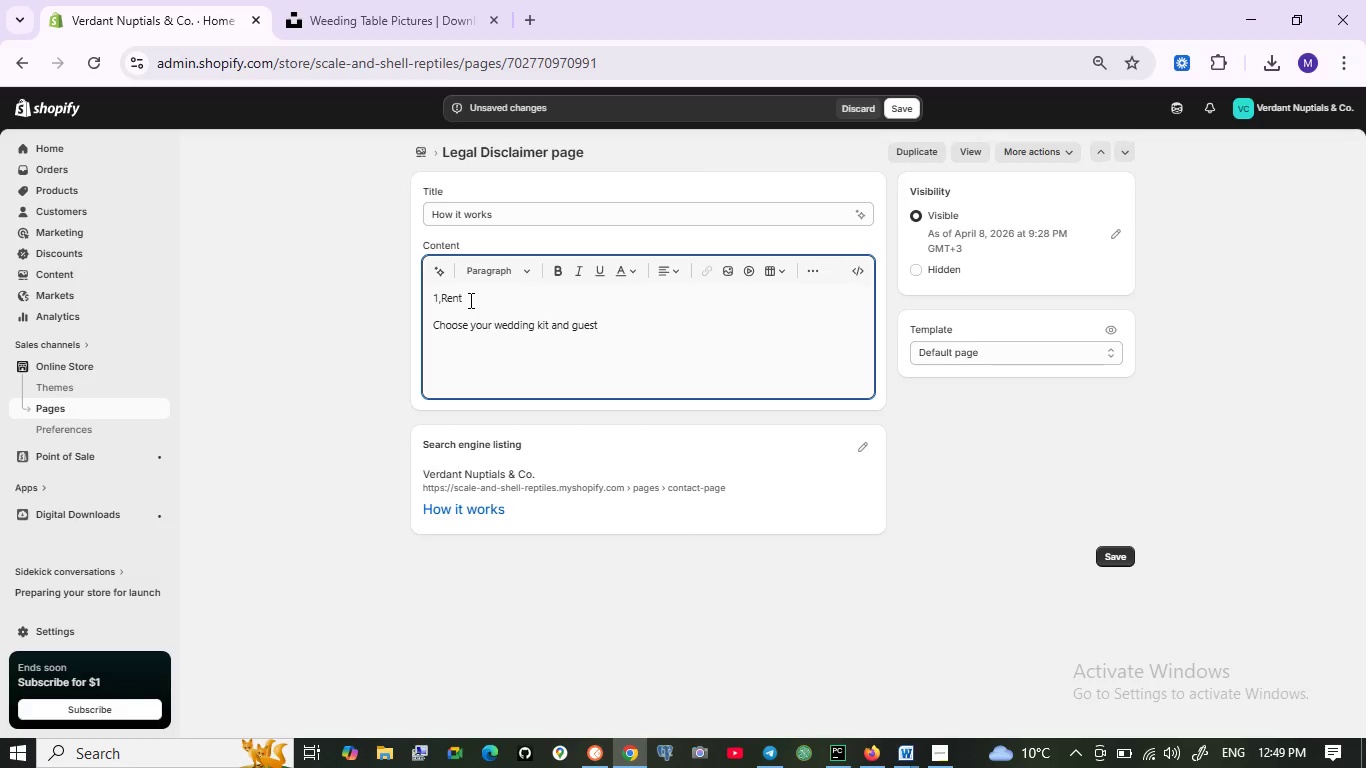 
type(count )
key(Backspace)
type((12,24,)
key(Backspace)
 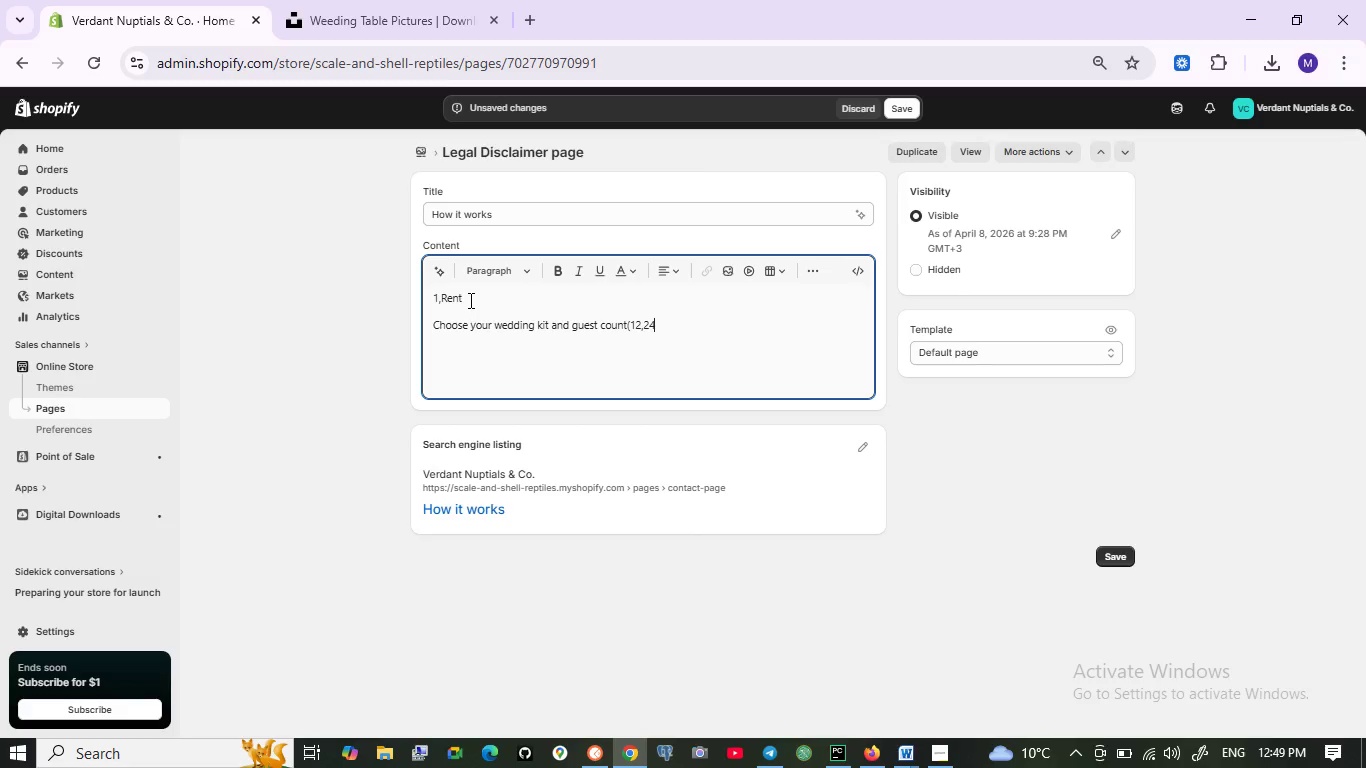 
type( or )
 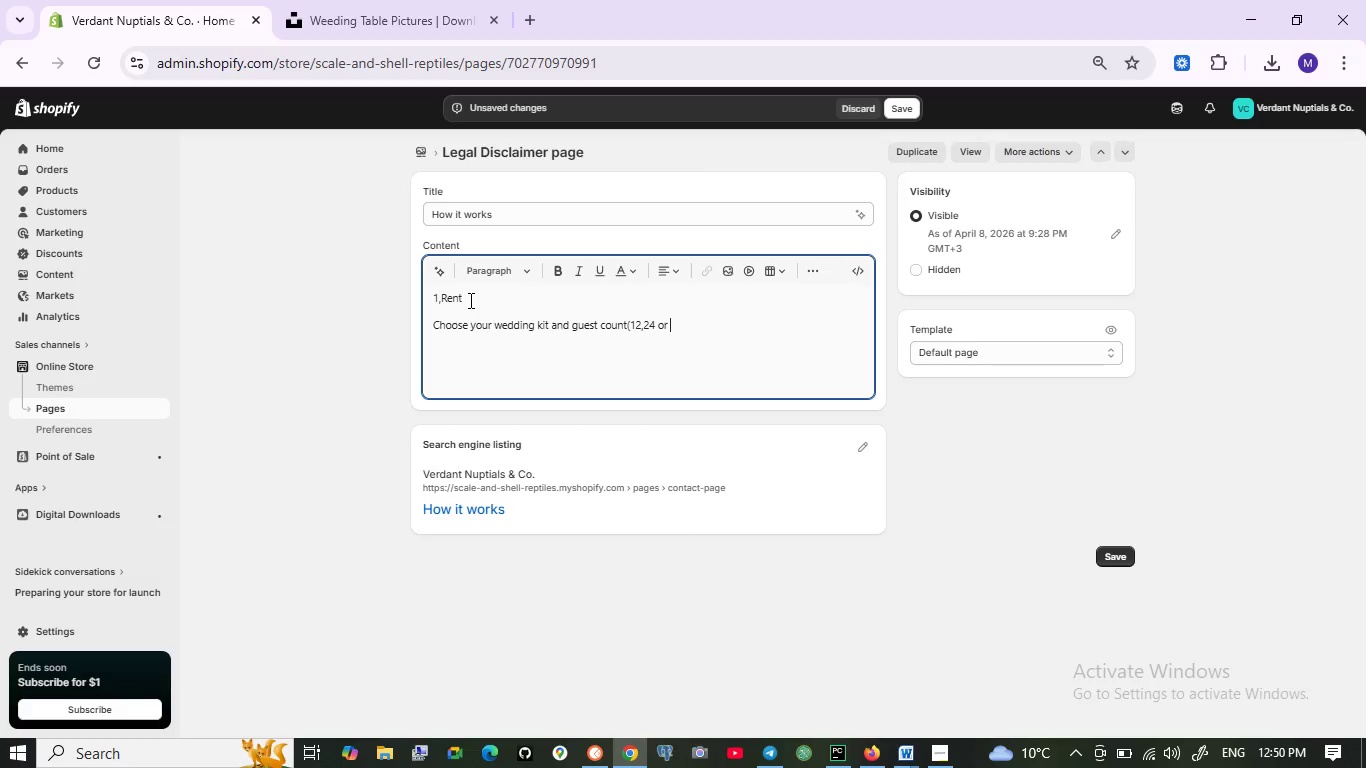 
key(ArrowLeft)
 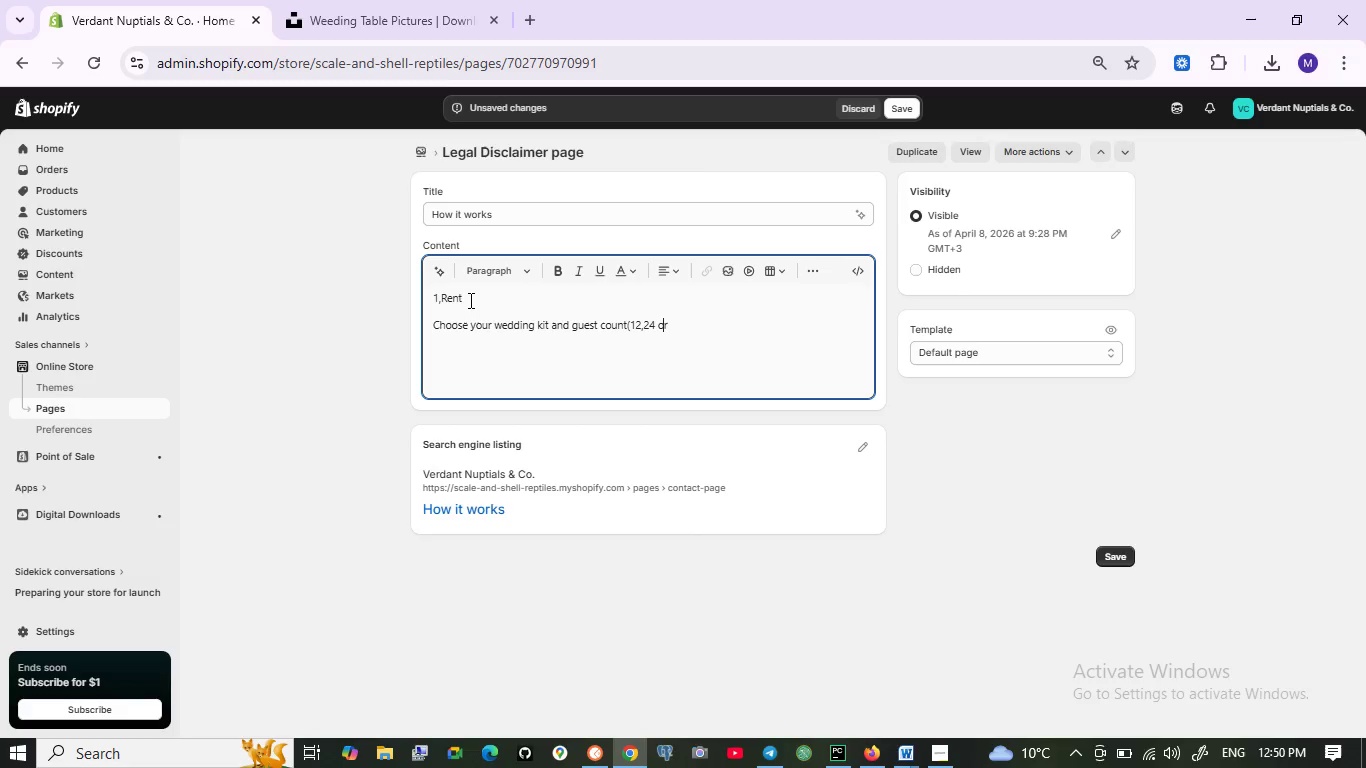 
key(ArrowLeft)
 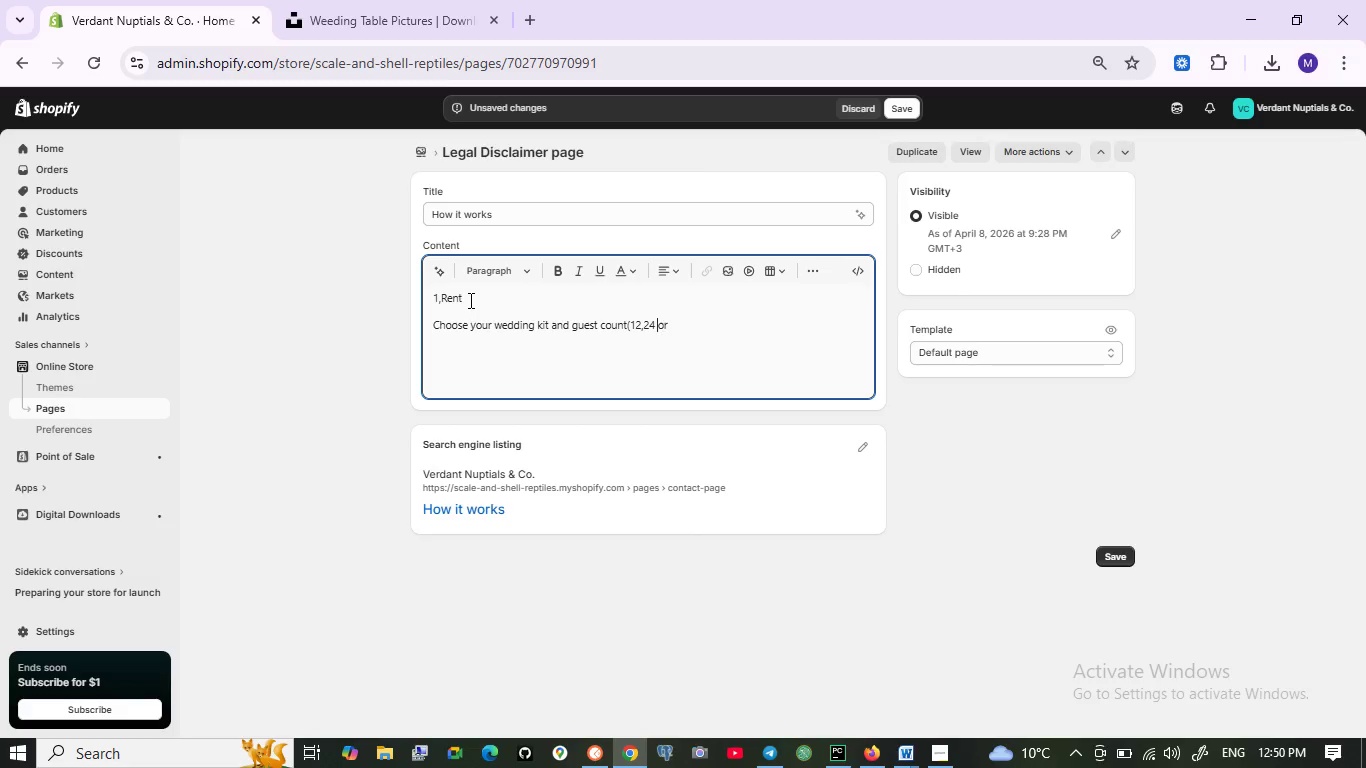 
key(ArrowLeft)
 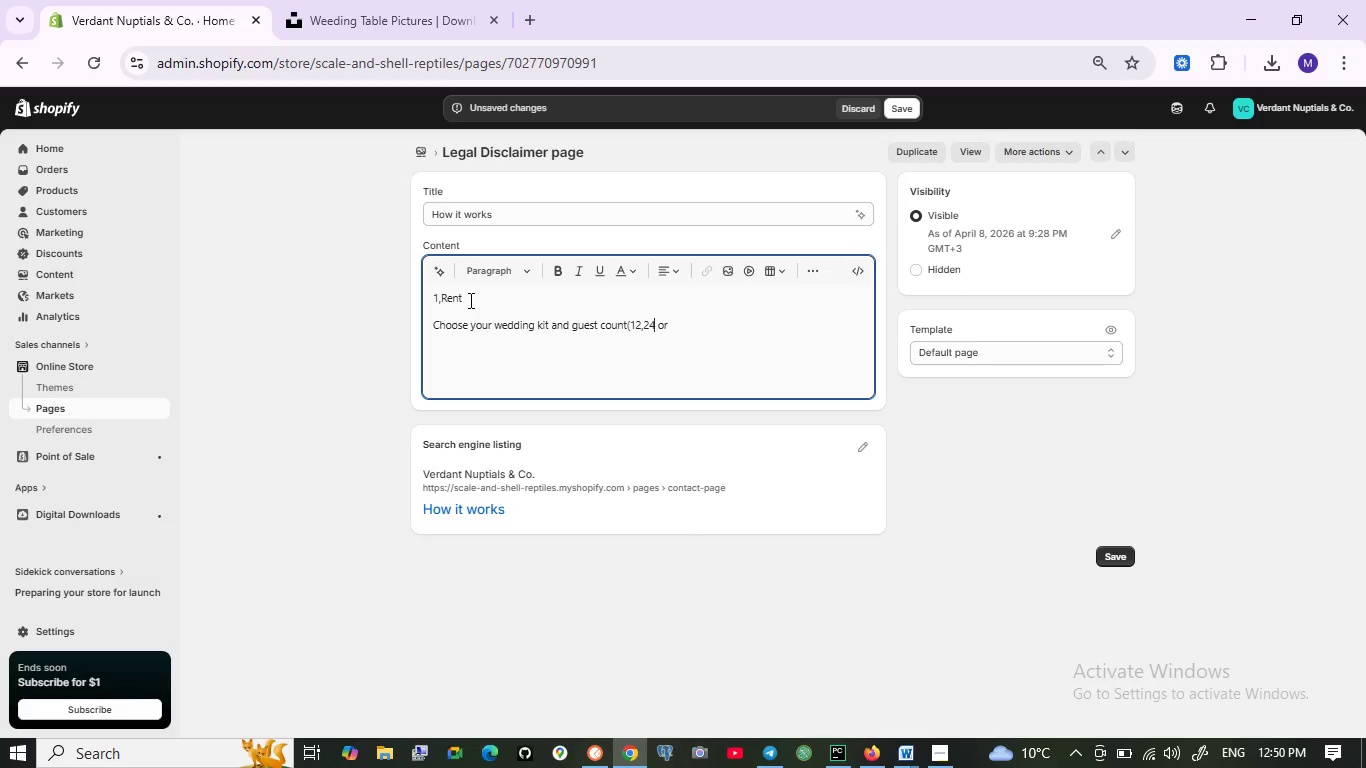 
key(ArrowLeft)
 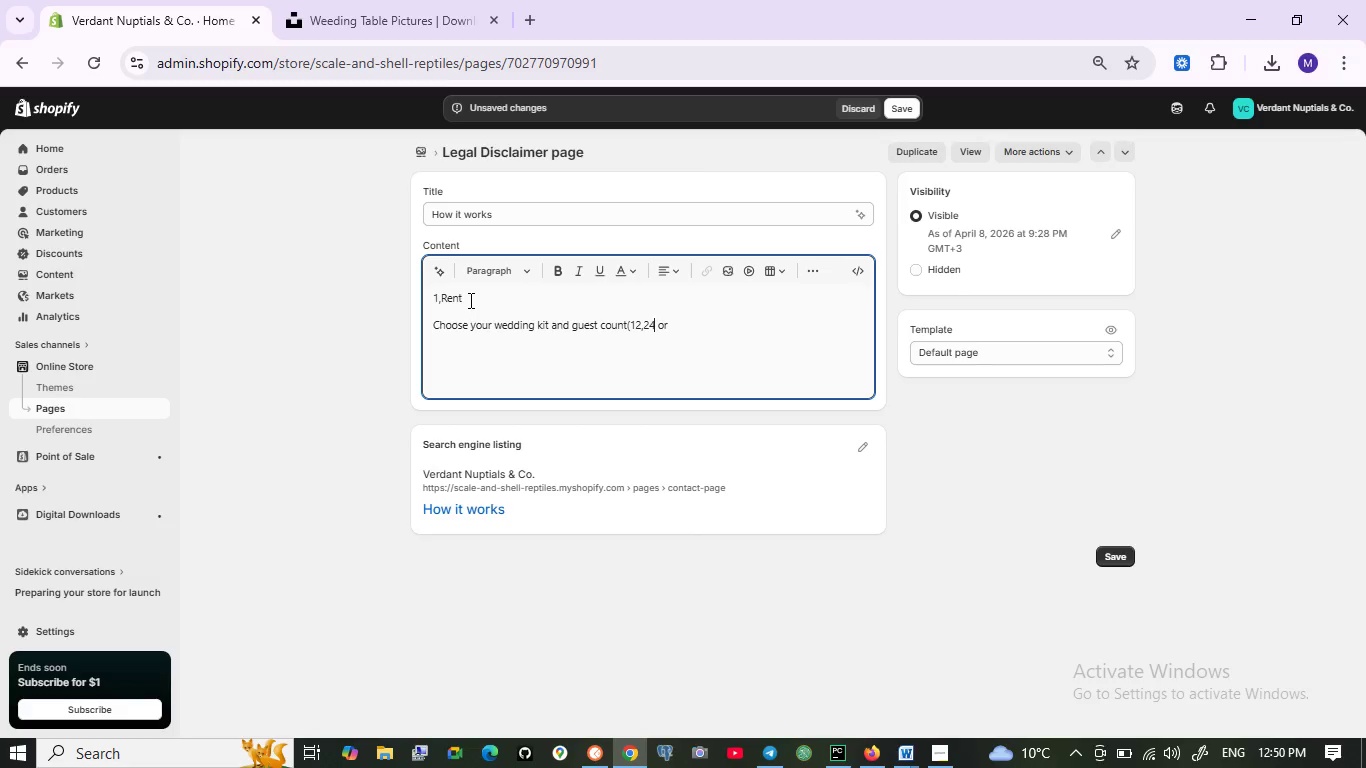 
key(ArrowLeft)
 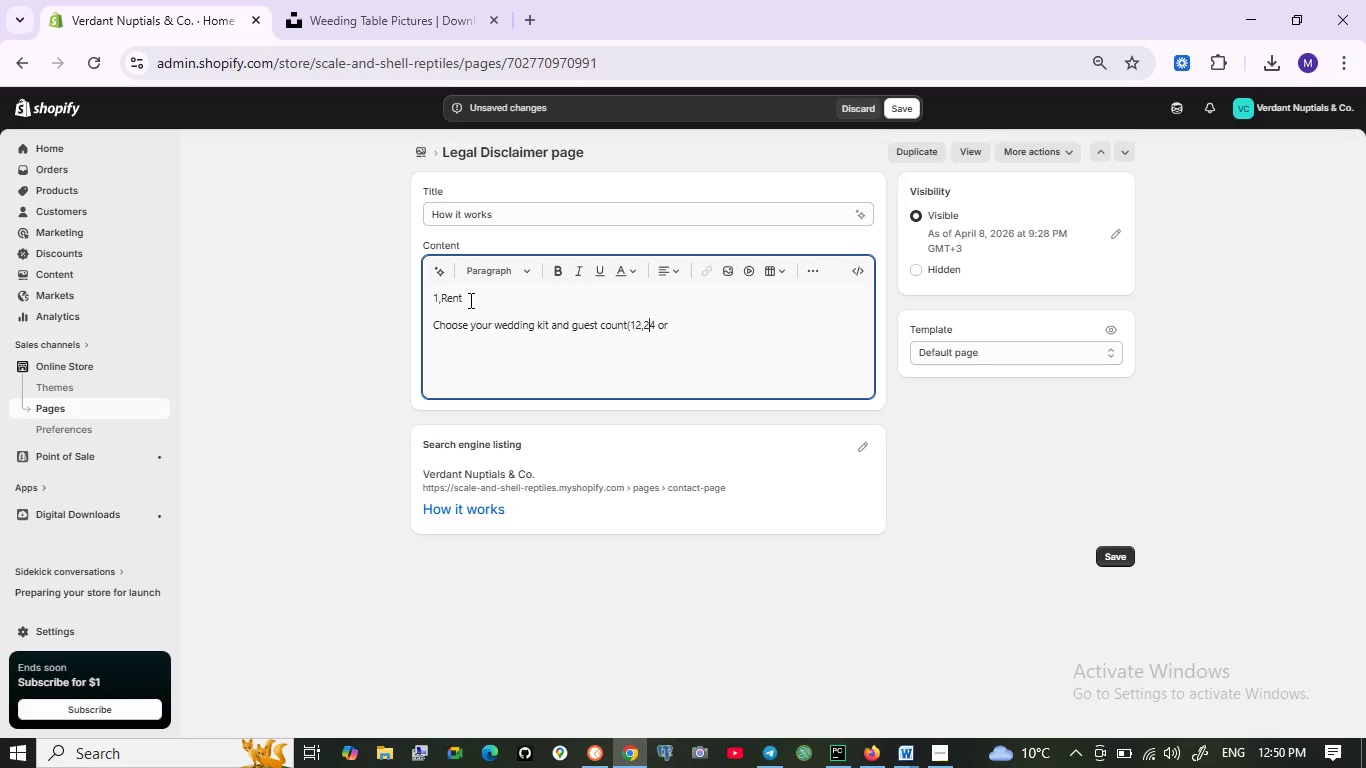 
key(ArrowLeft)
 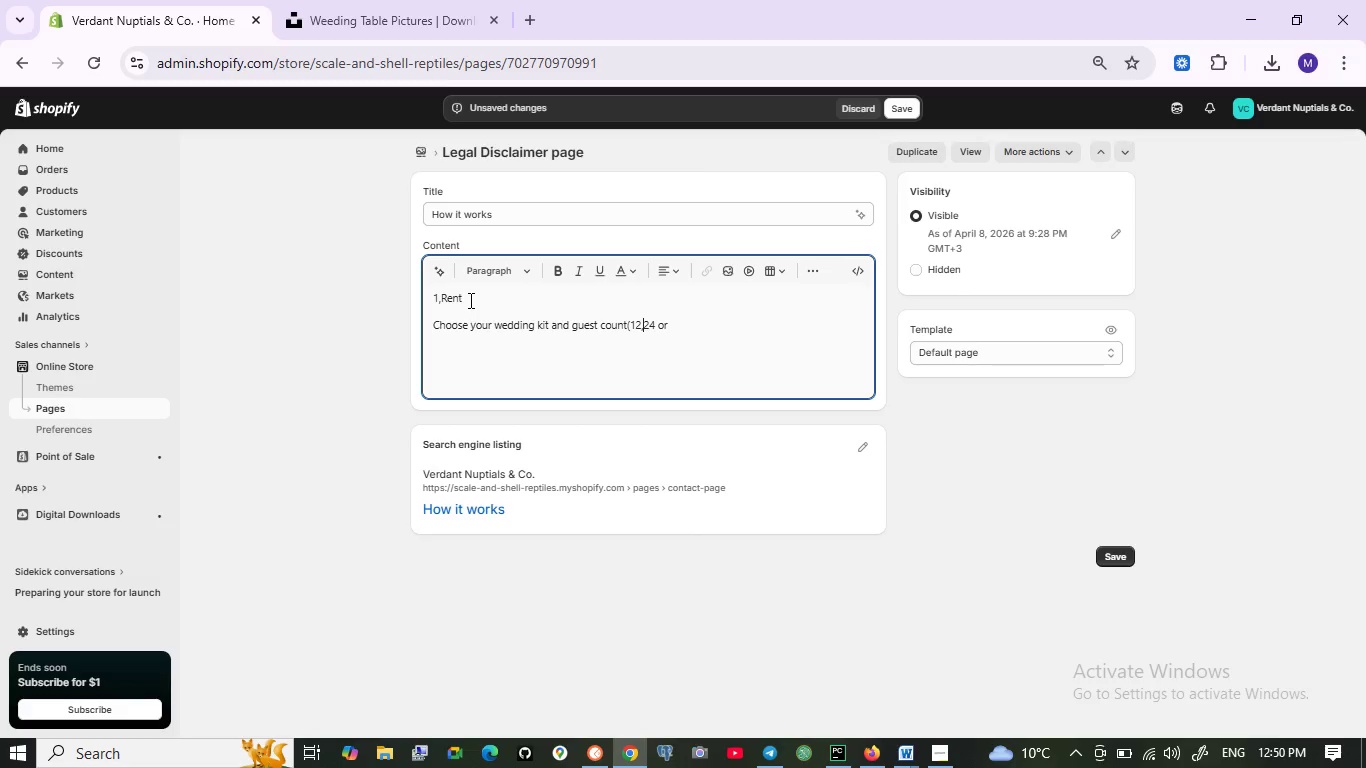 
key(Space)
 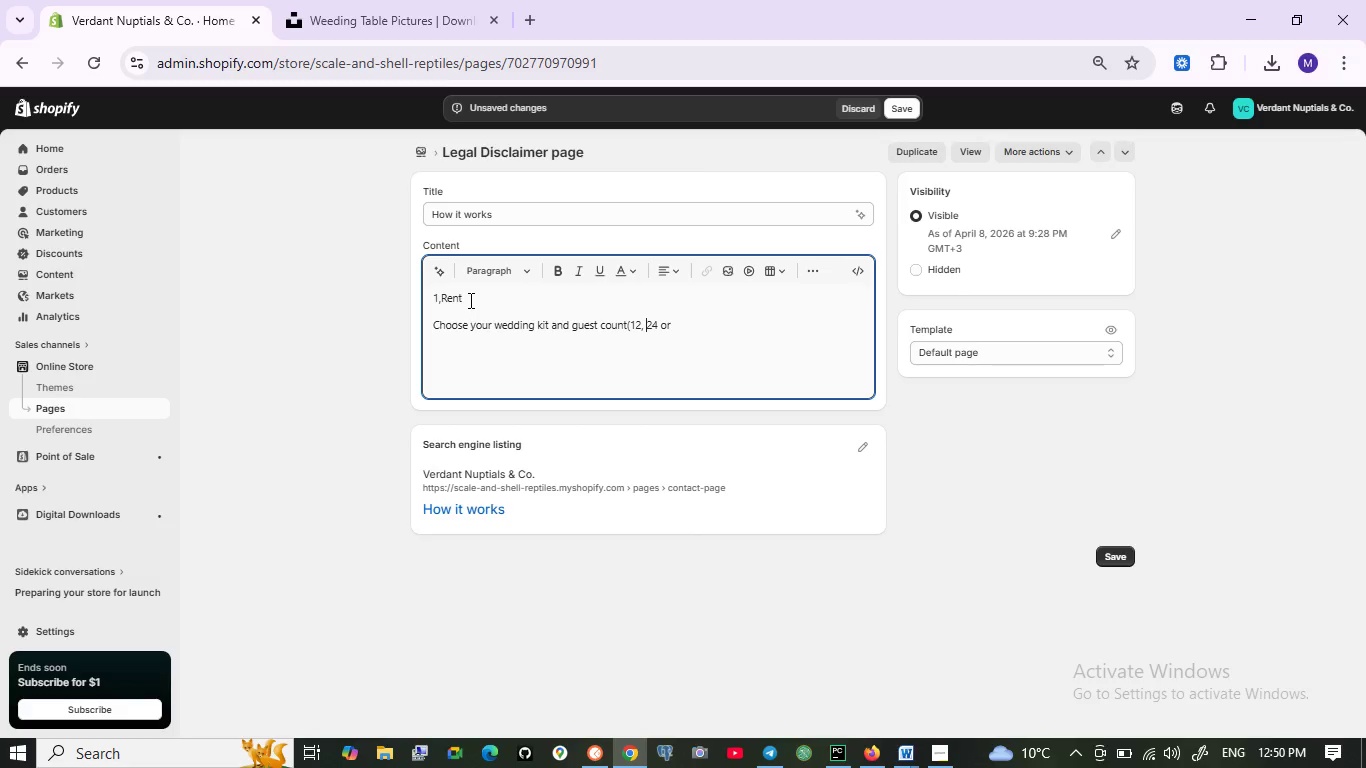 
key(ArrowRight)
 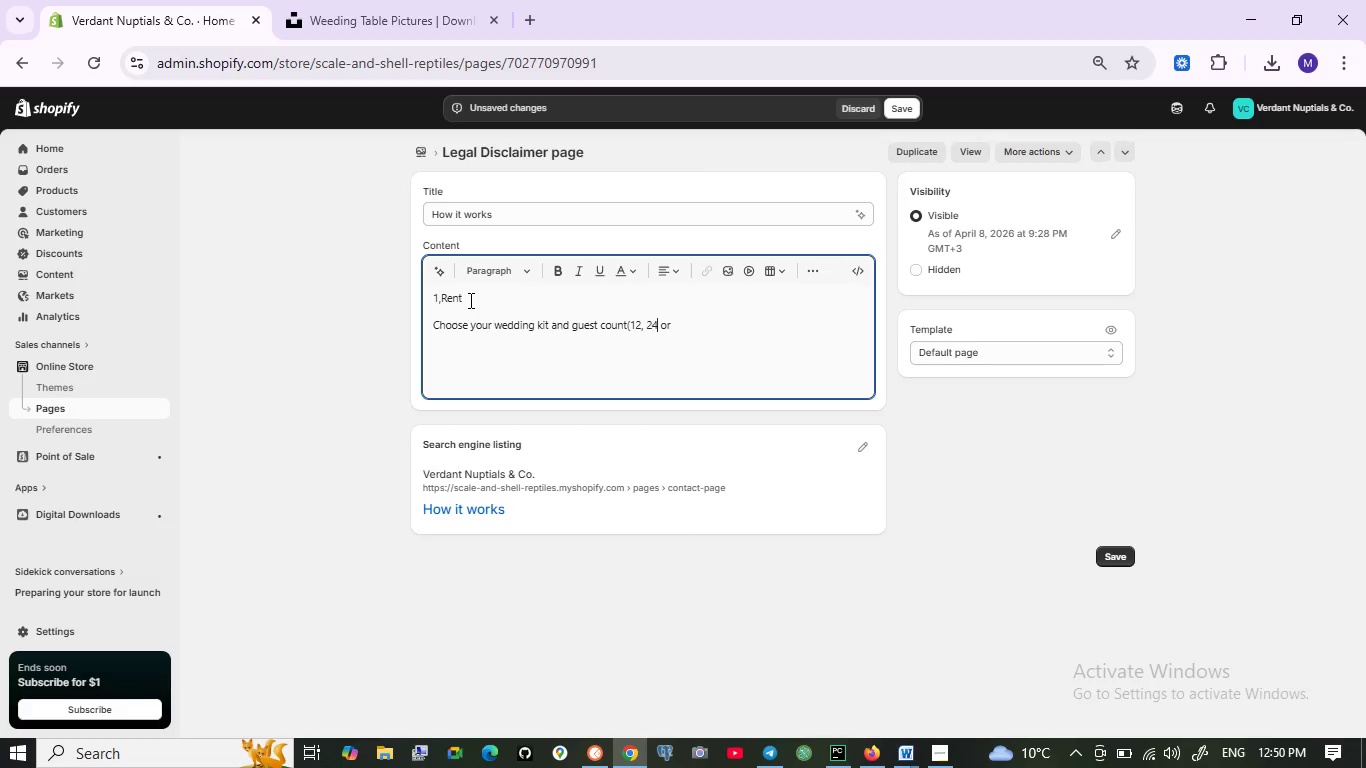 
key(ArrowRight)
 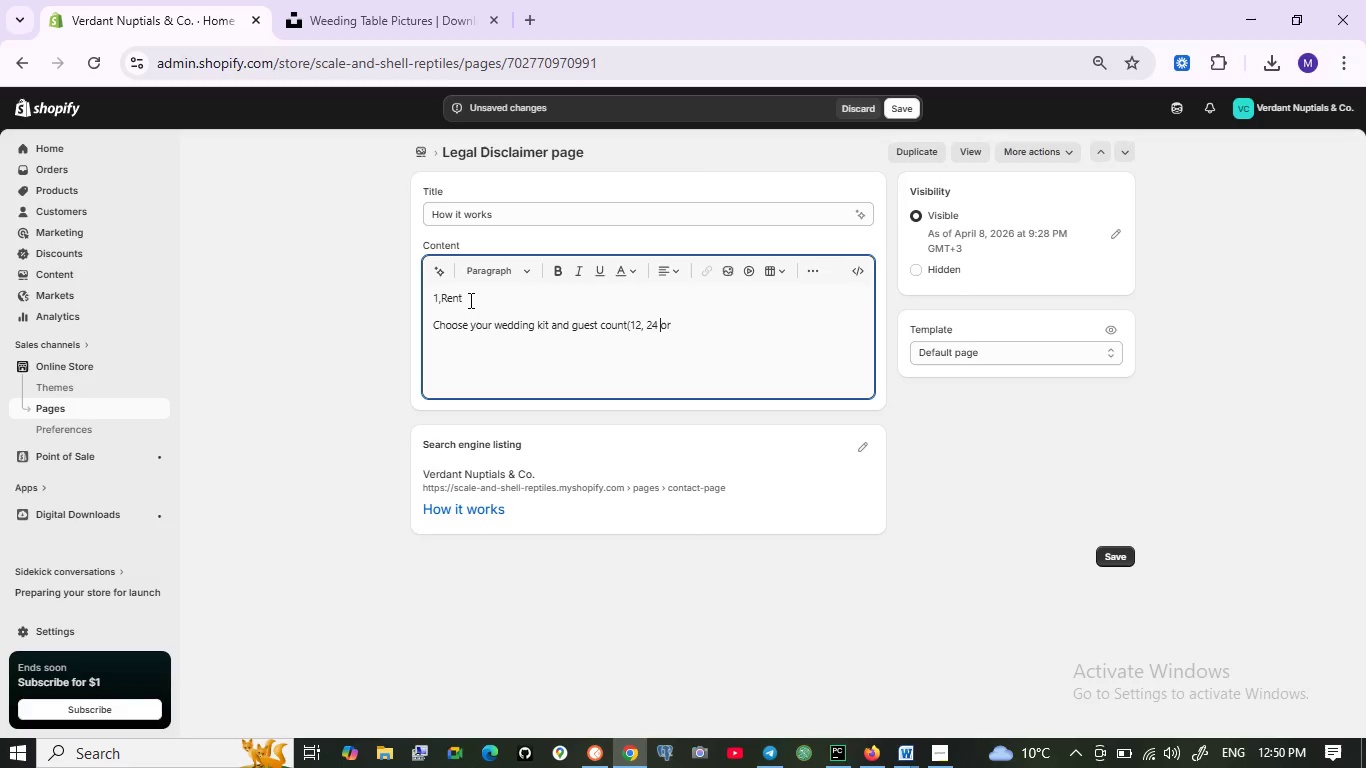 
key(ArrowRight)
 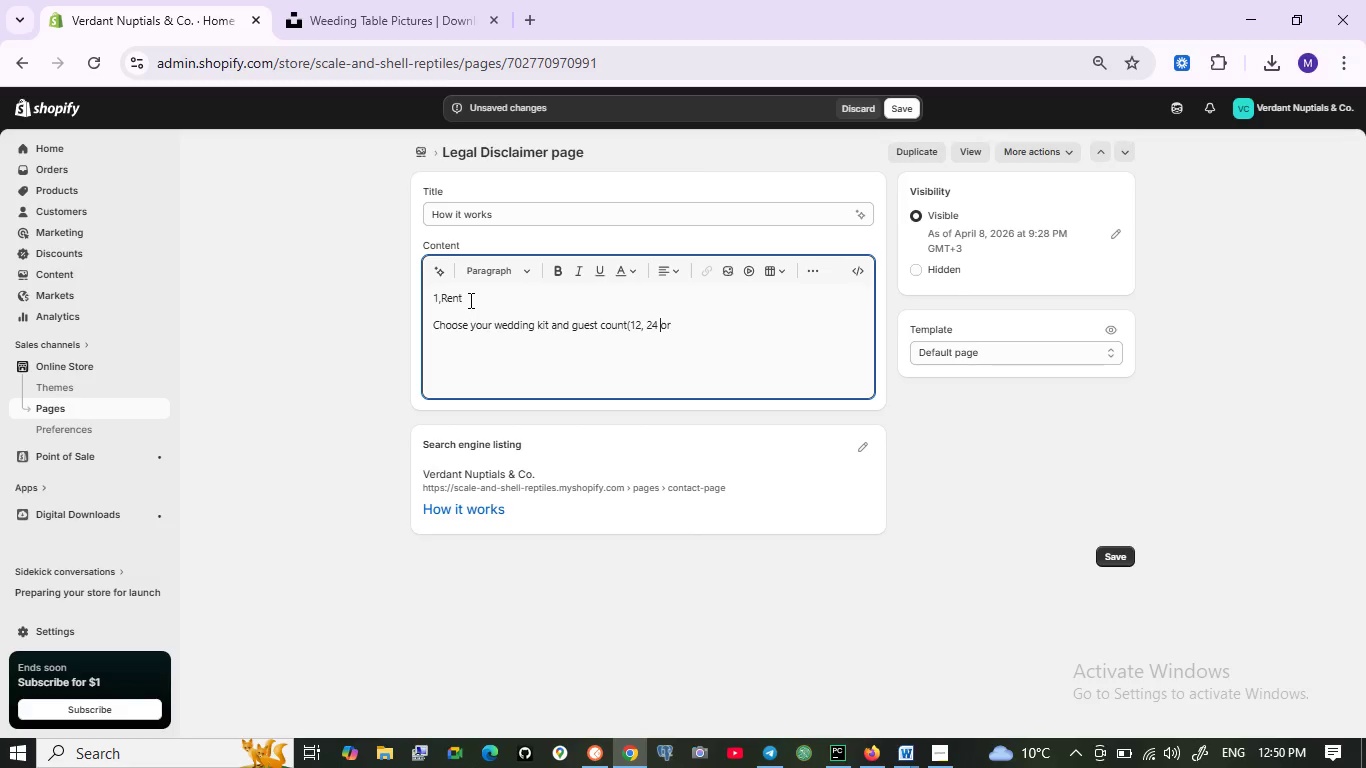 
key(ArrowRight)
 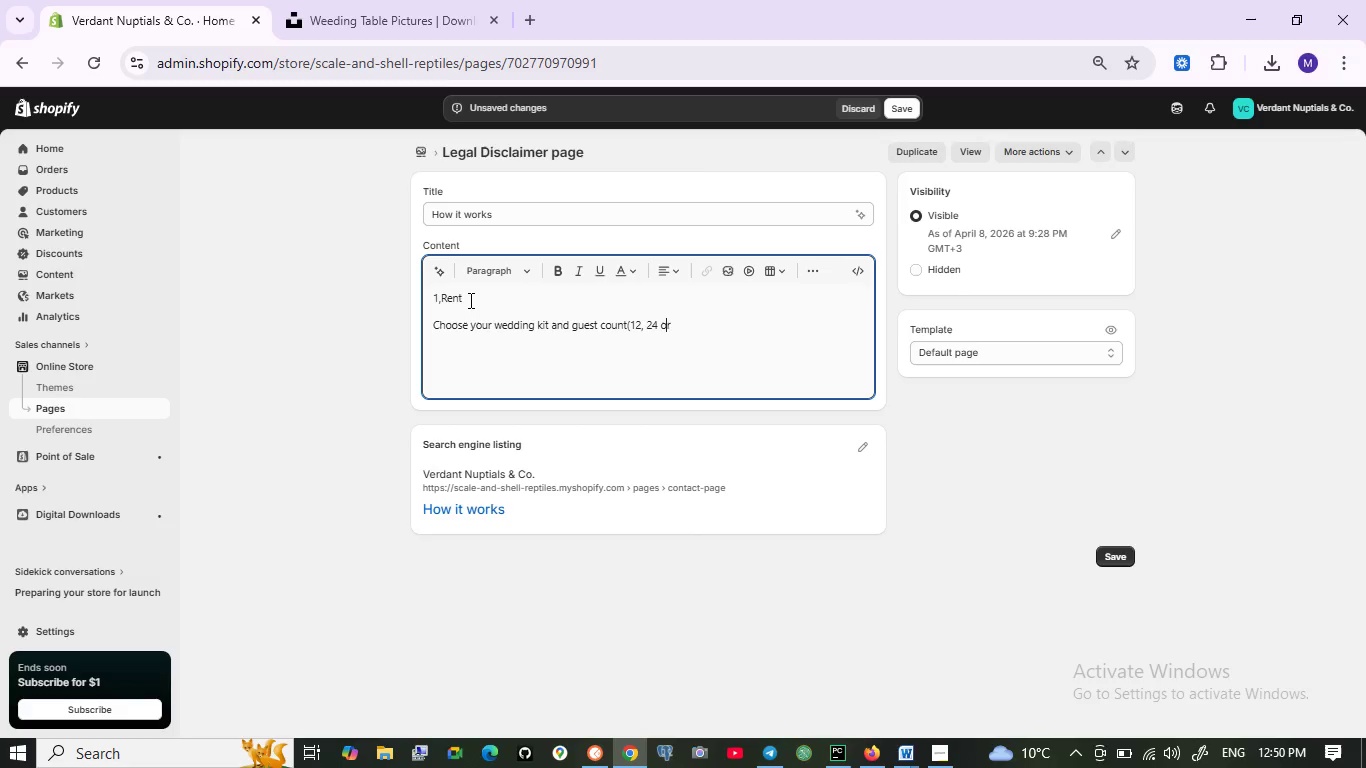 
key(ArrowRight)
 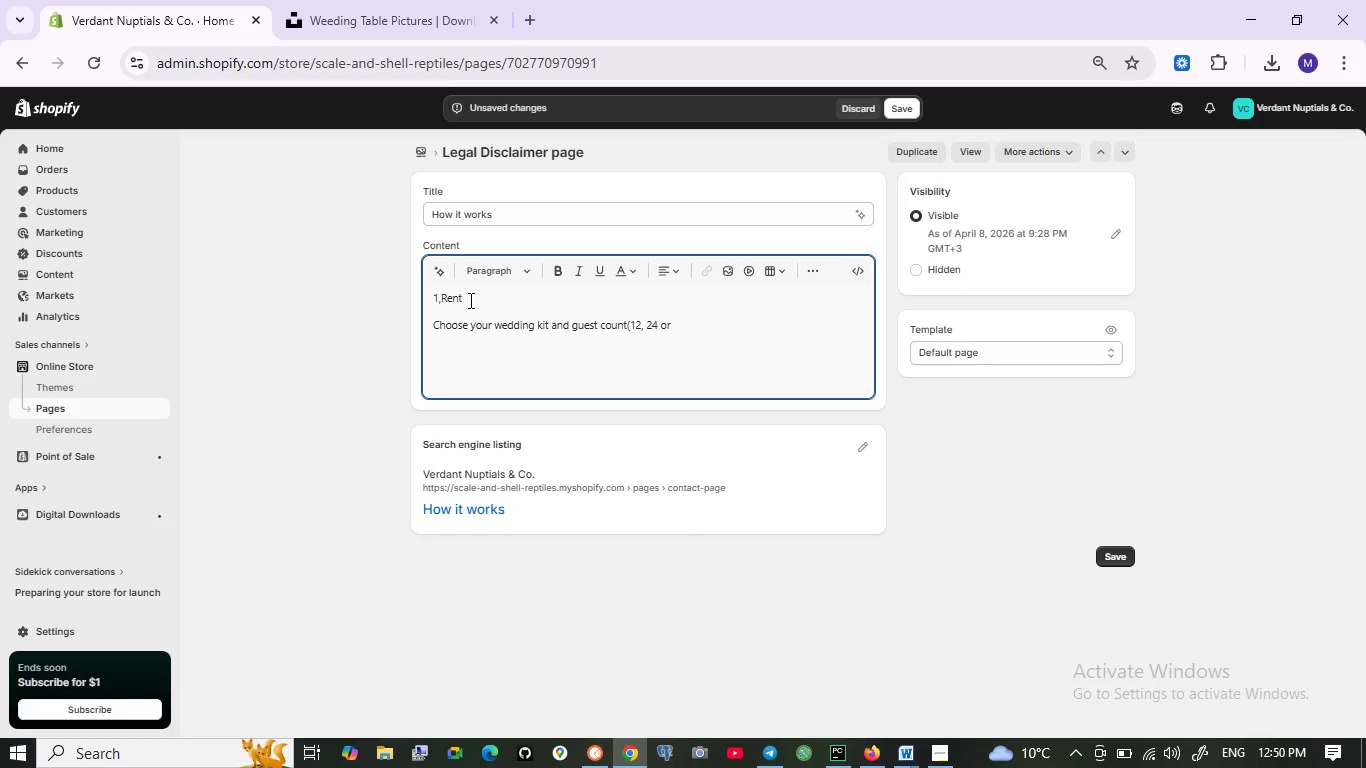 
type( 48 guests))
 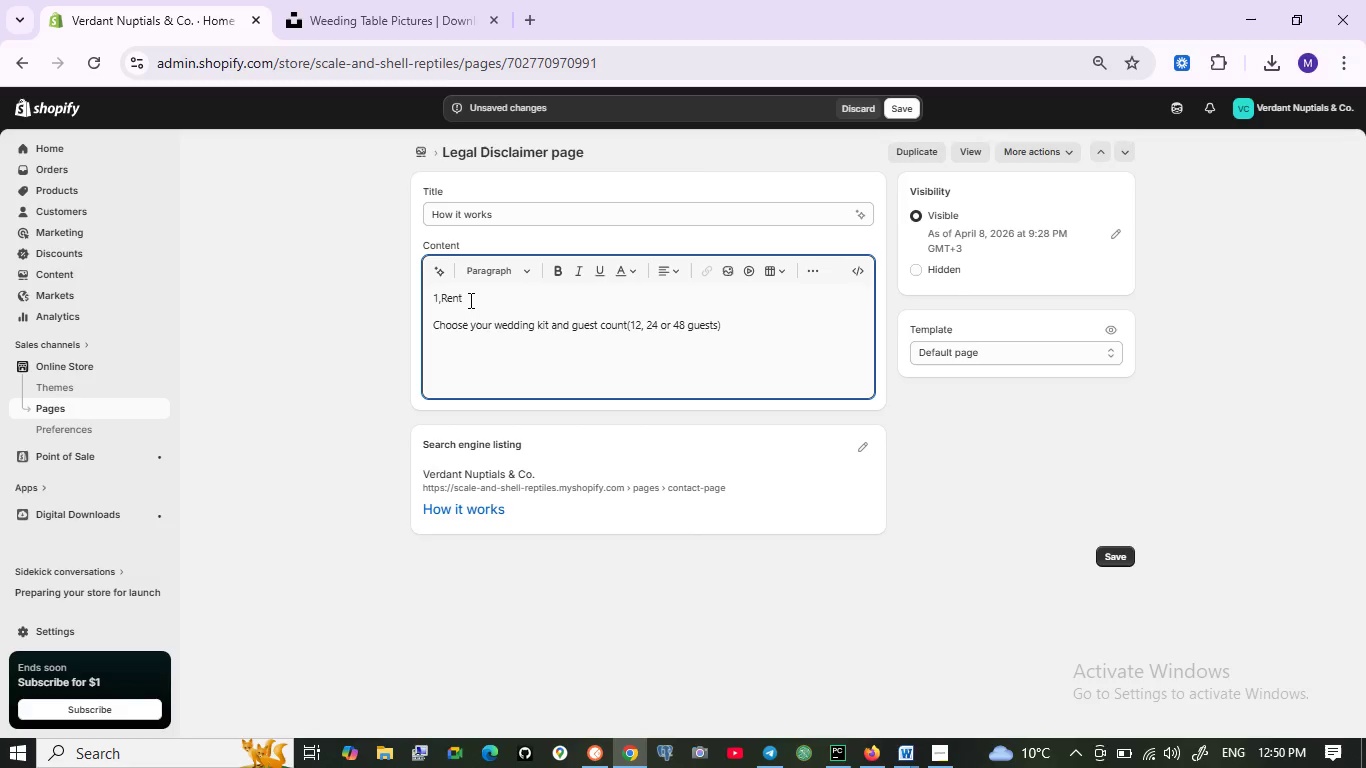 
key(Enter)
 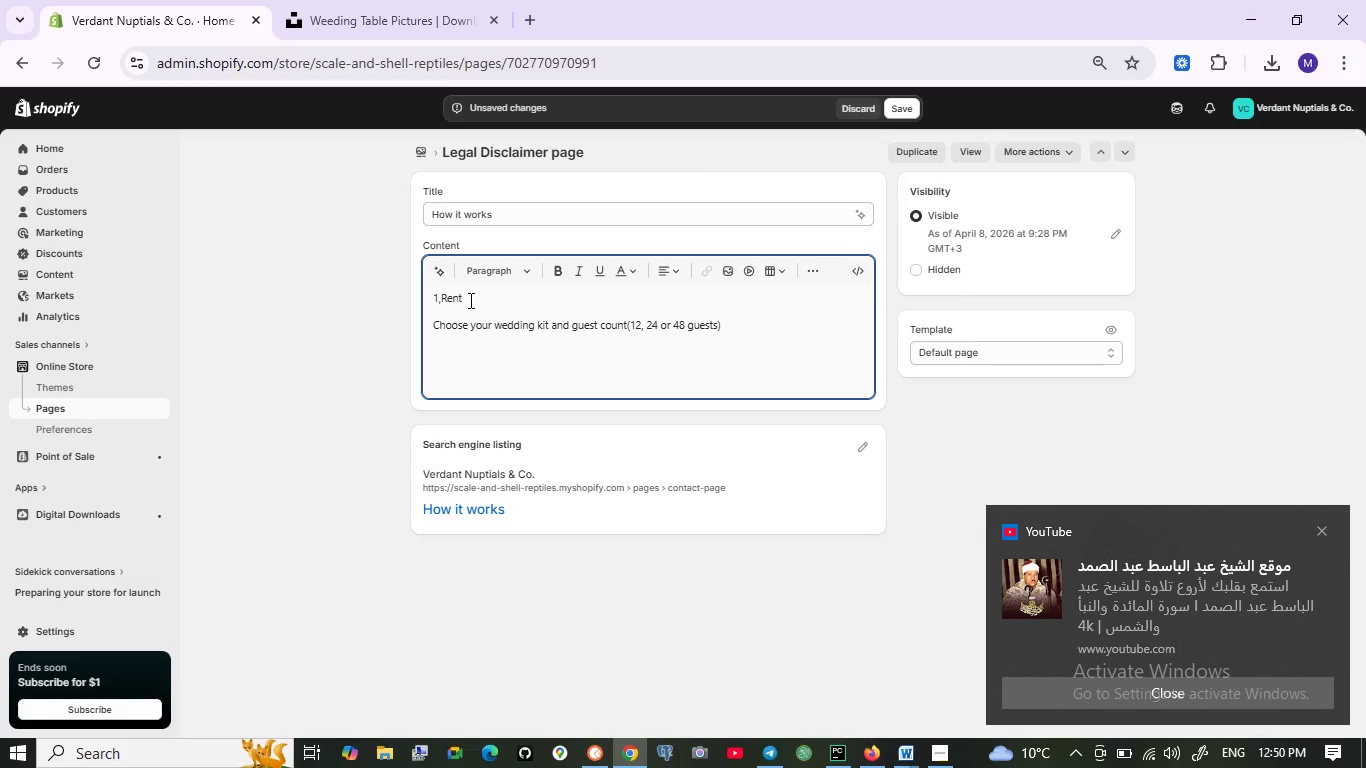 
key(2)
 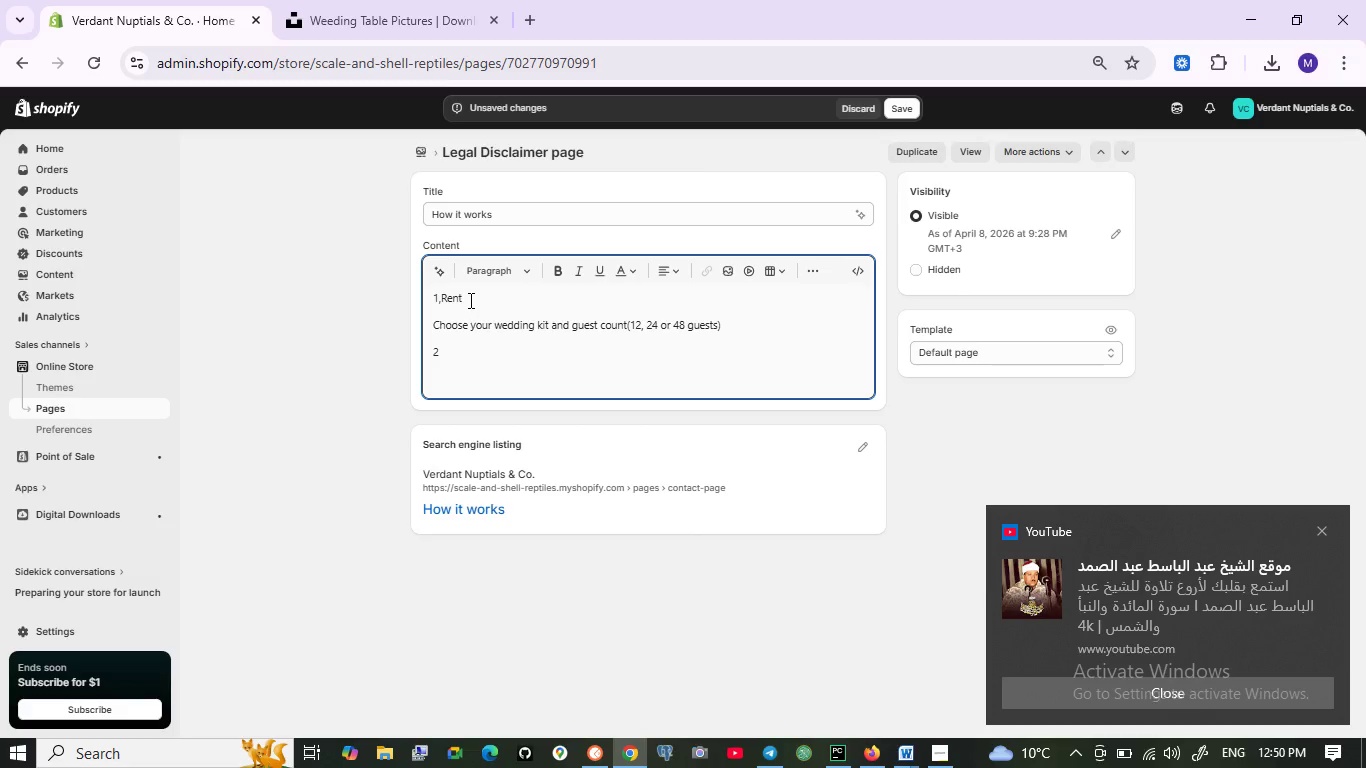 
key(Comma)
 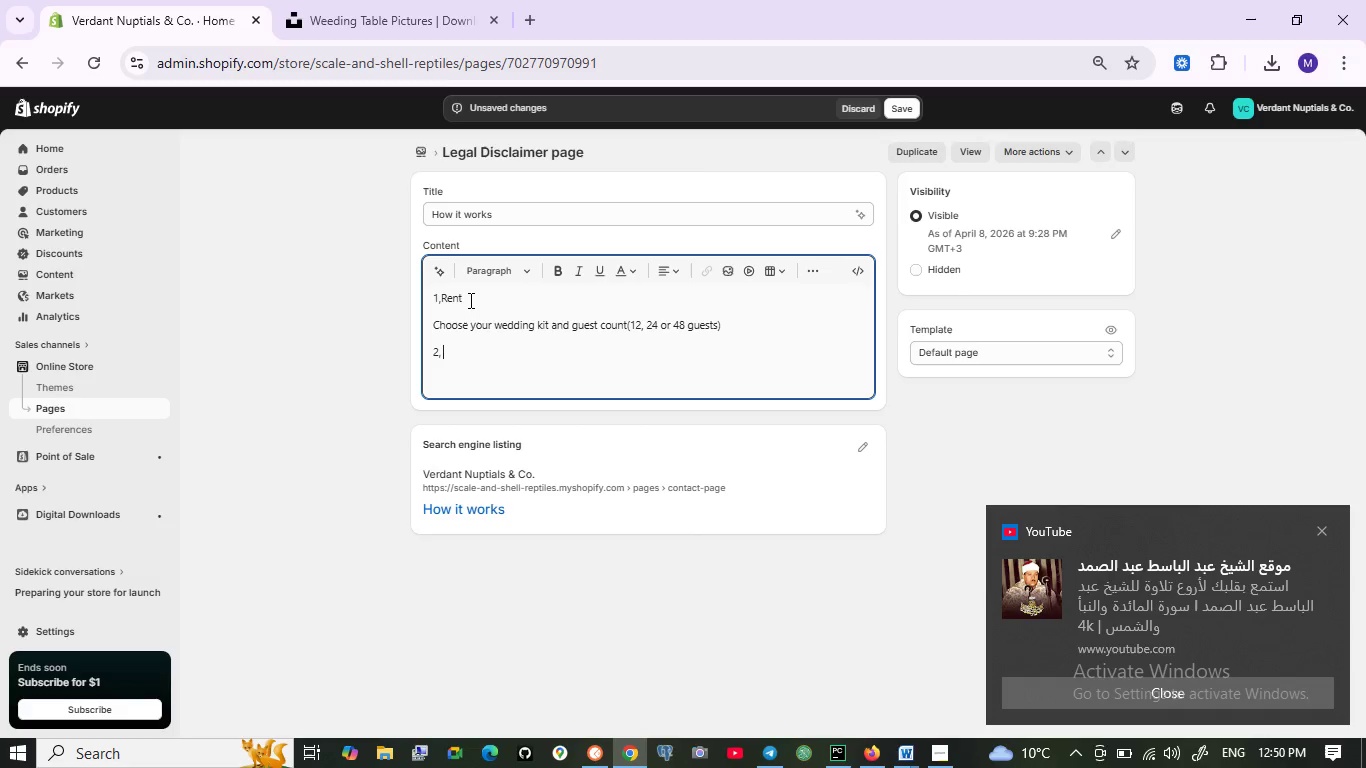 
key(Space)
 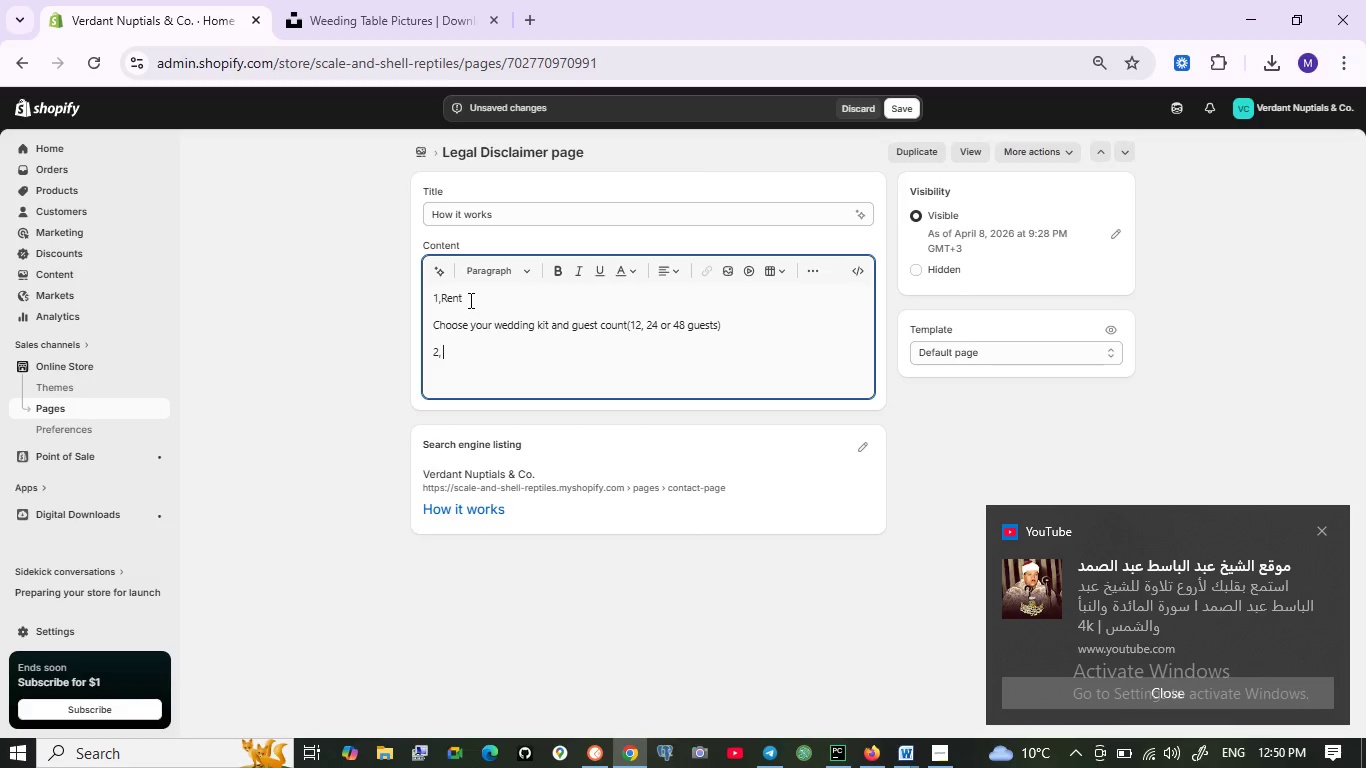 
hold_key(key=ShiftLeft, duration=1.53)
 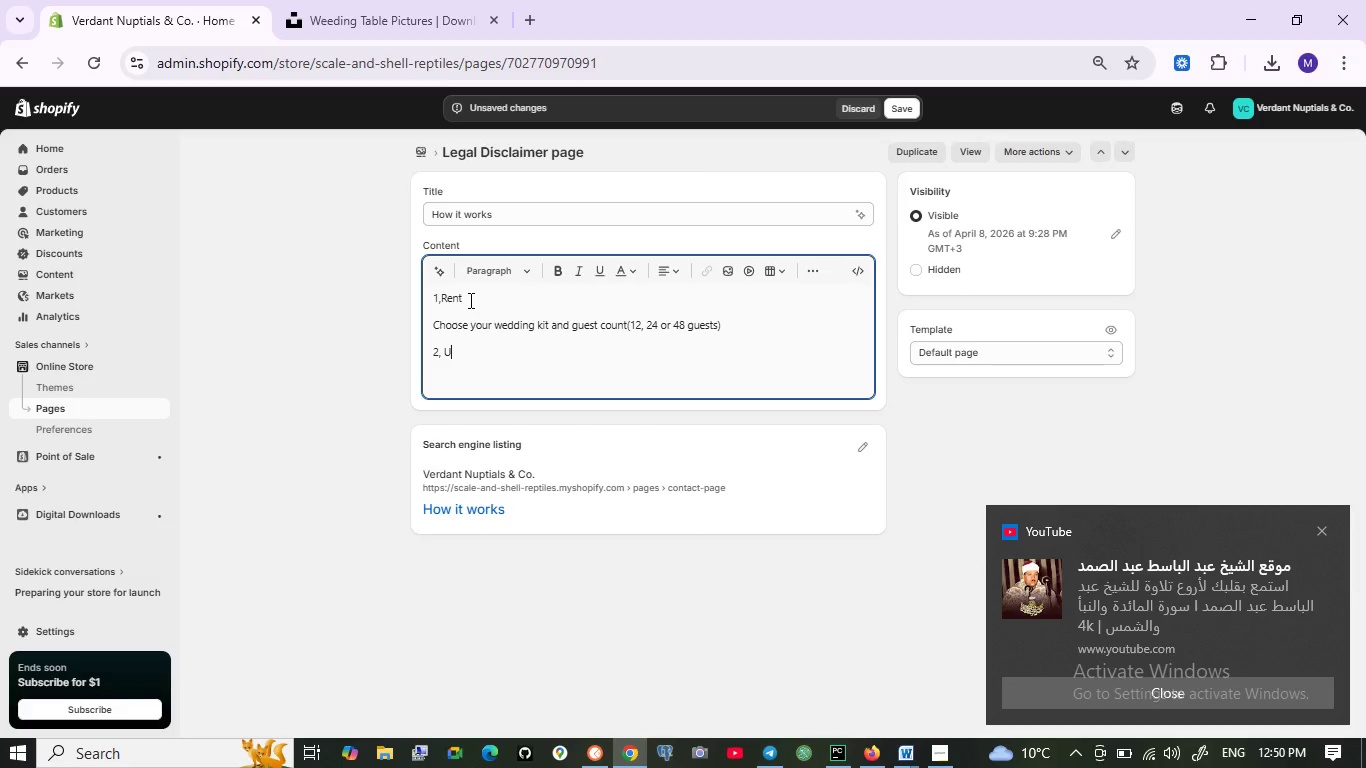 
type(Use)
 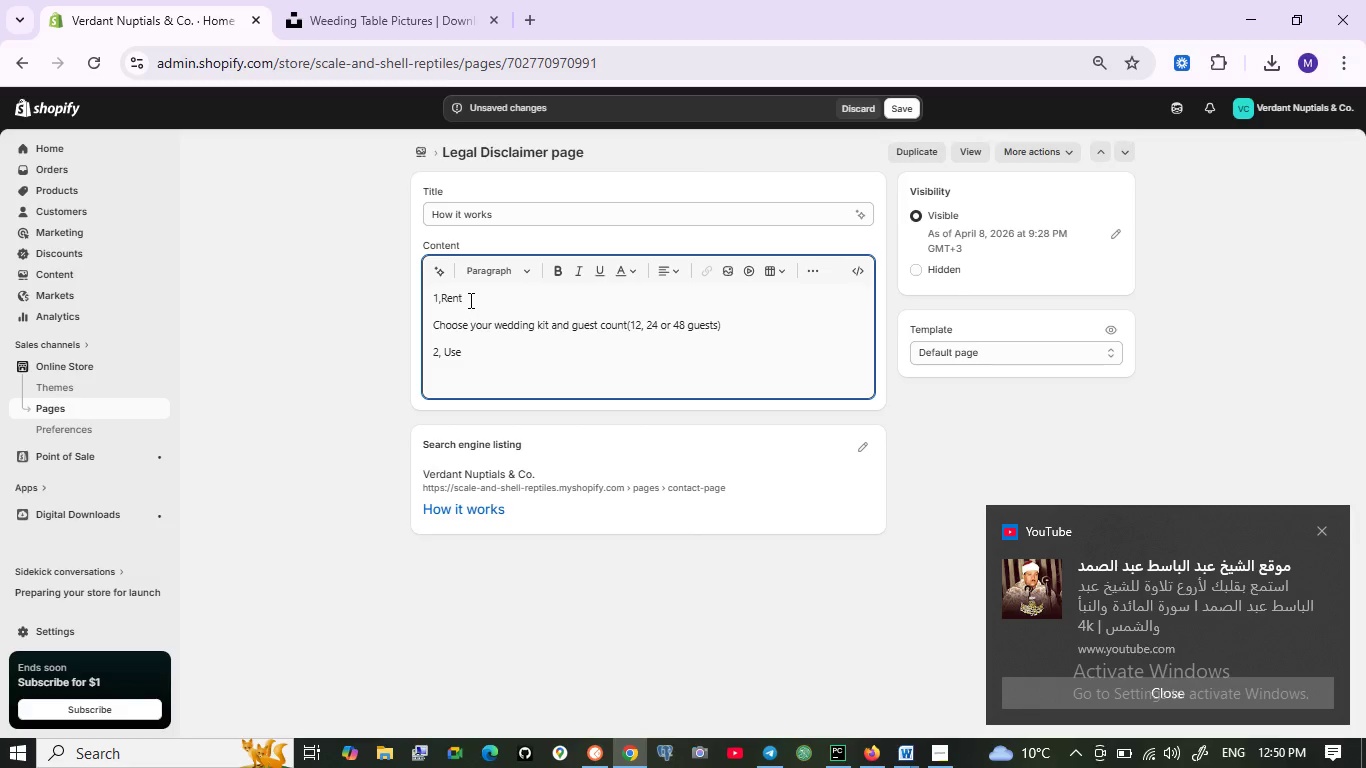 
key(Enter)
 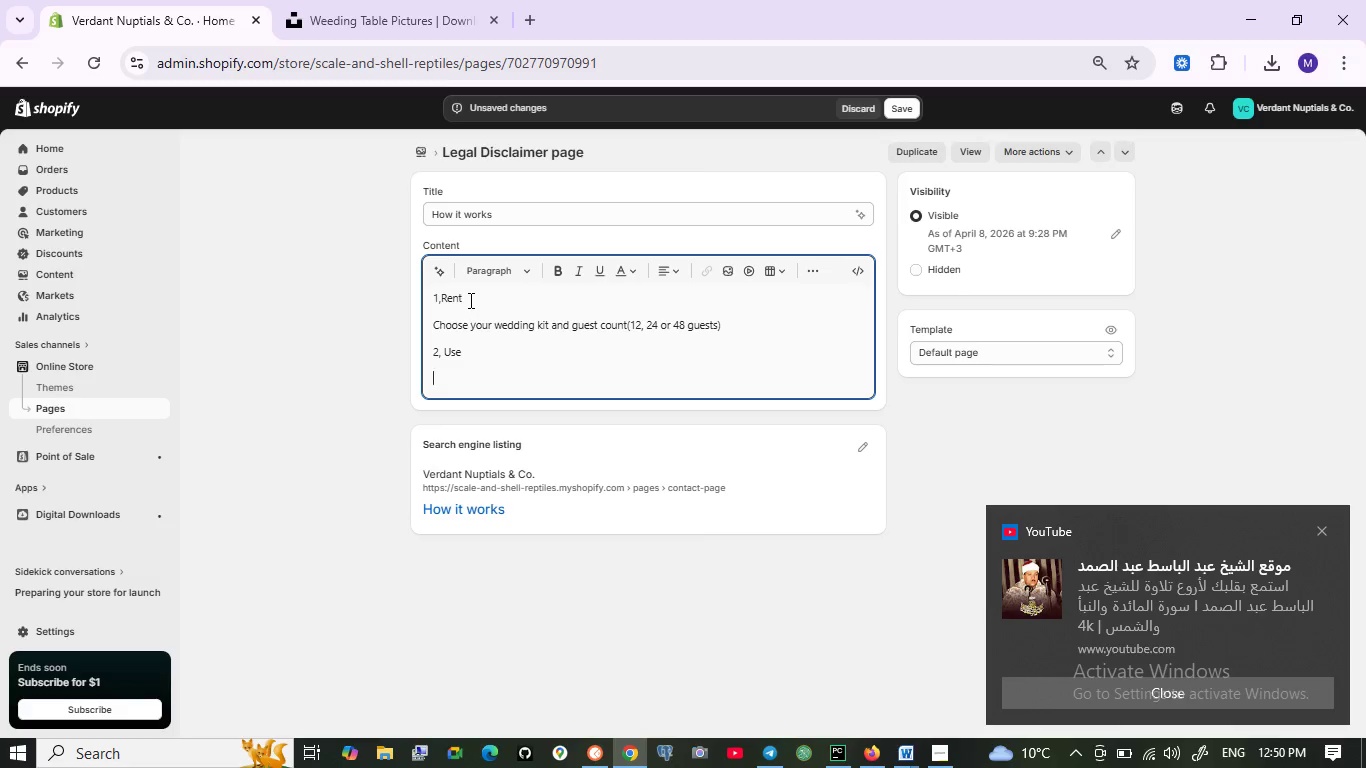 
type(Recieve)
 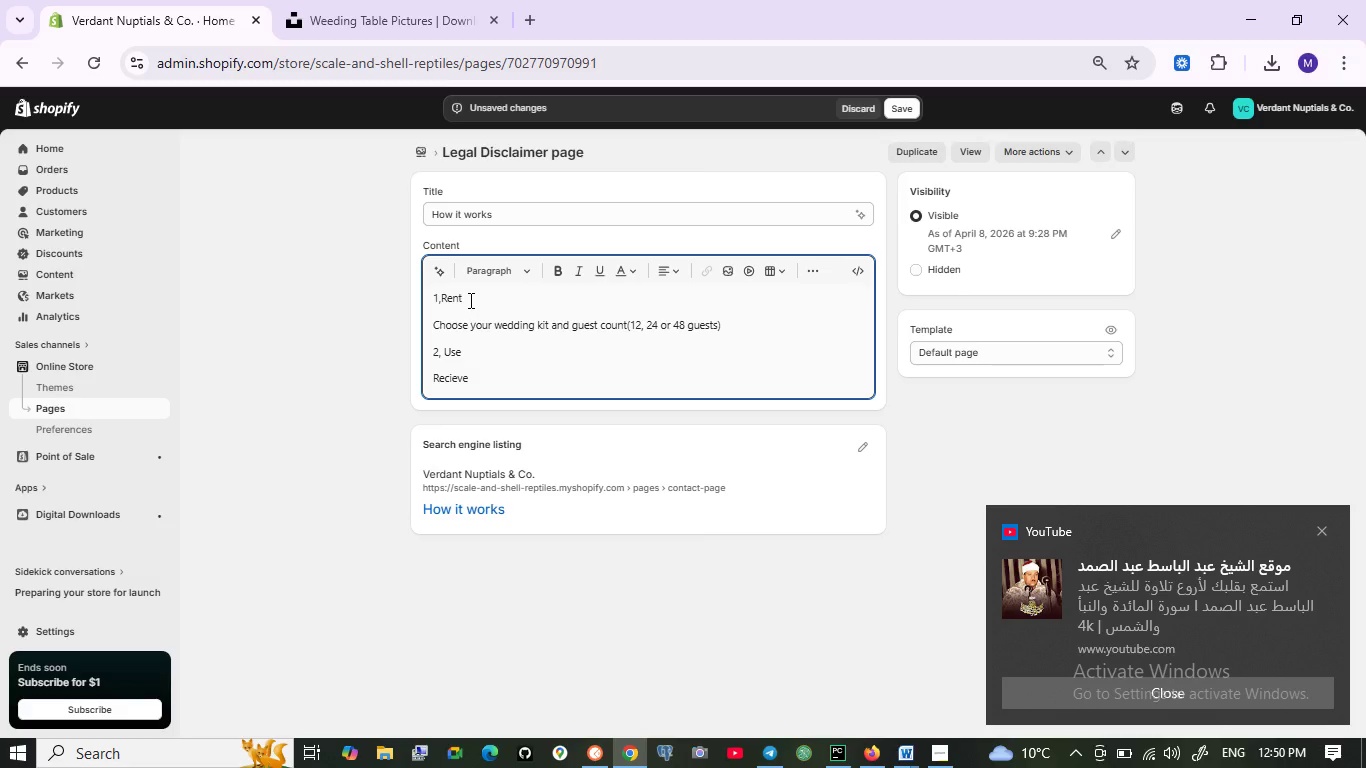 
type( ypour )
key(Backspace)
key(Backspace)
key(Backspace)
key(Backspace)
key(Backspace)
type(out)
key(Backspace)
type(r )
key(Backspace)
key(Backspace)
key(Backspace)
type(ur )
 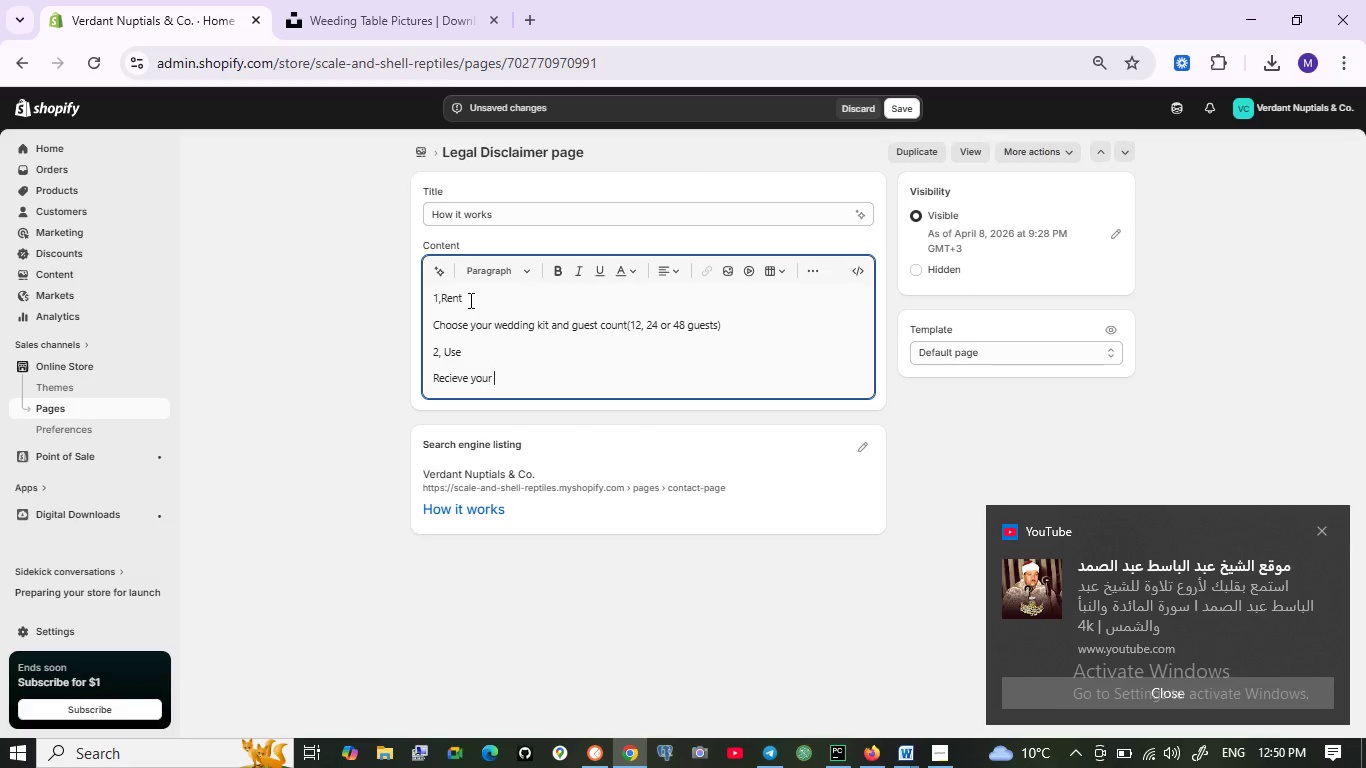 
wait(6.88)
 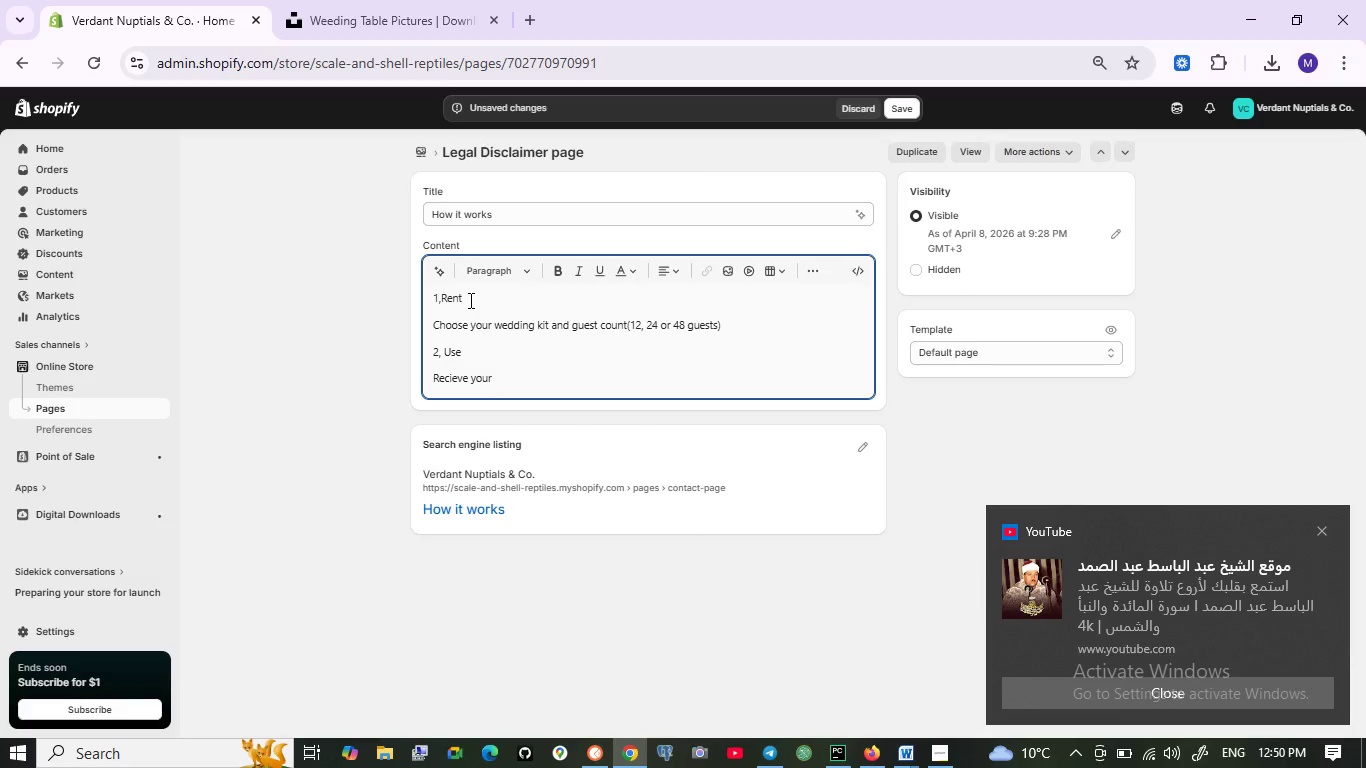 
type(curated luxury )
 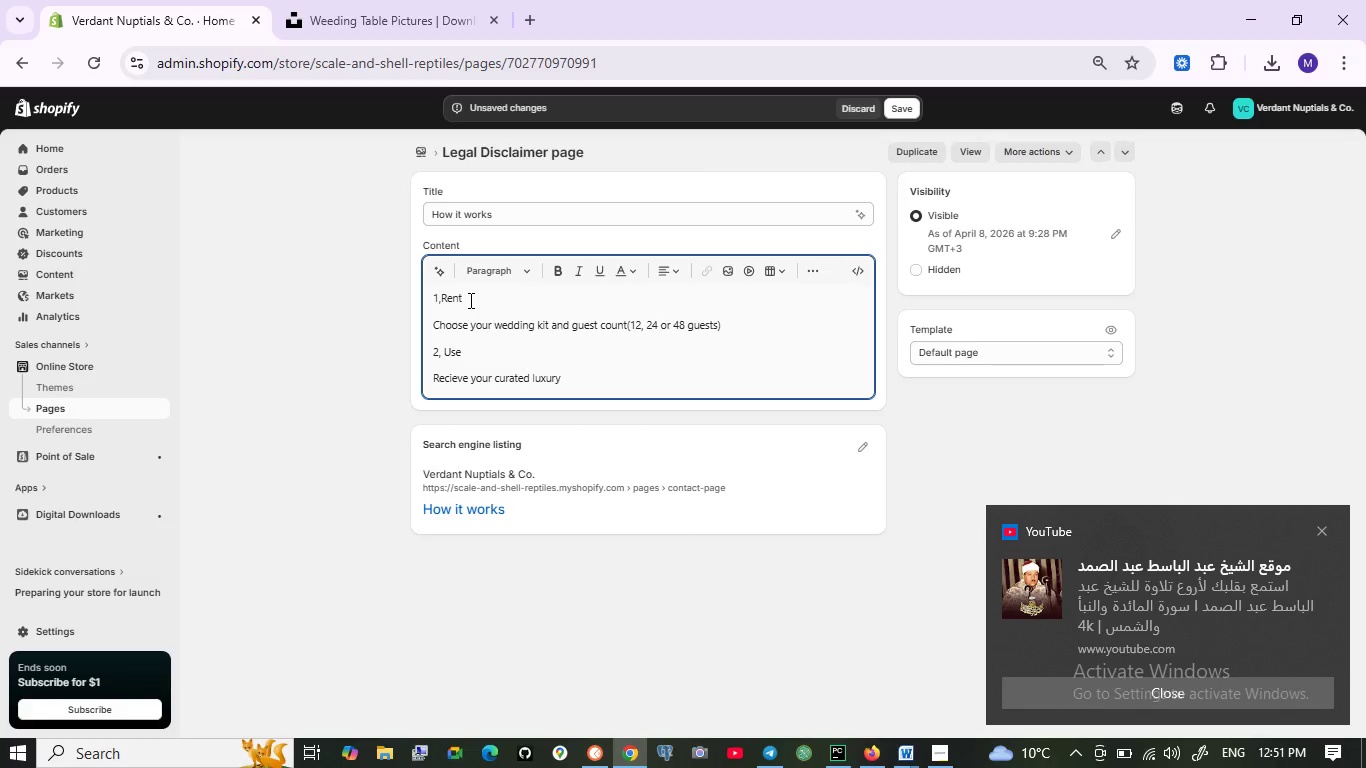 
wait(5.2)
 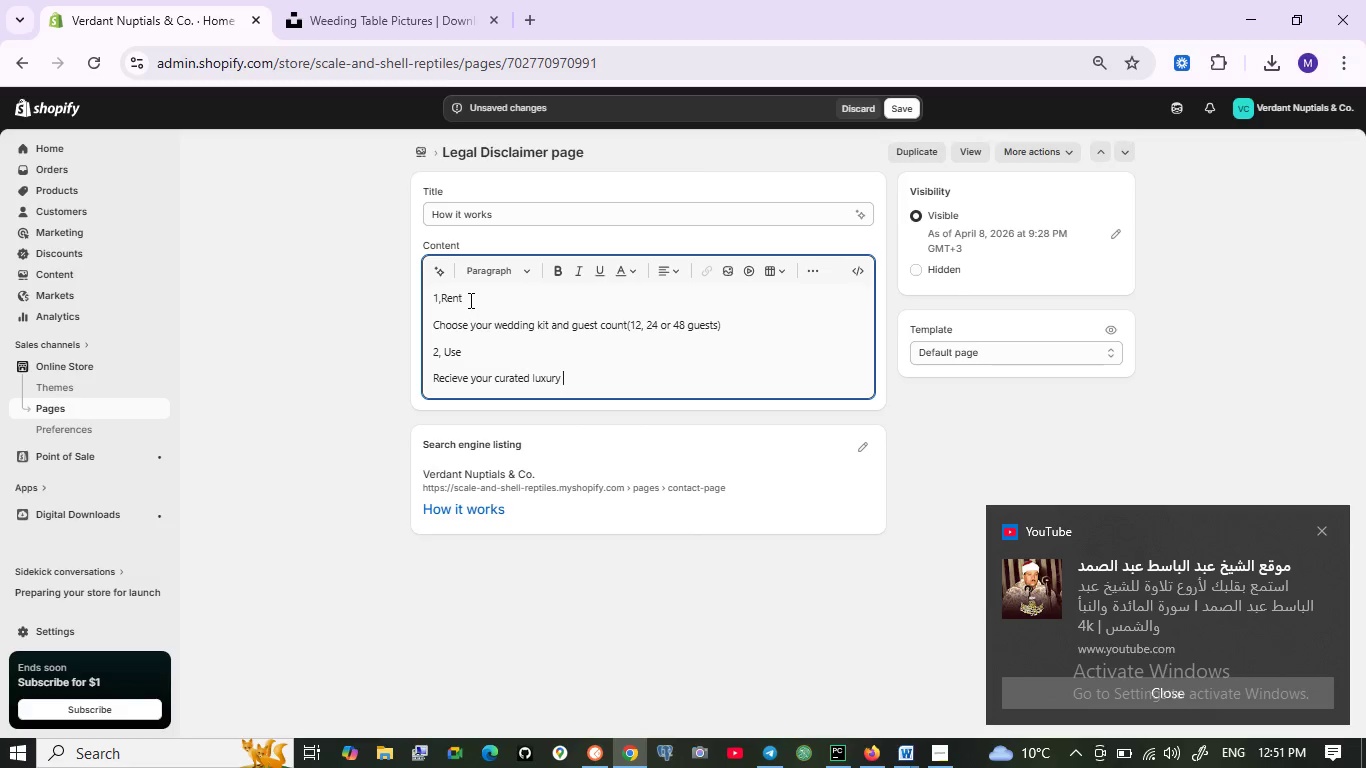 
type(decor kits )
 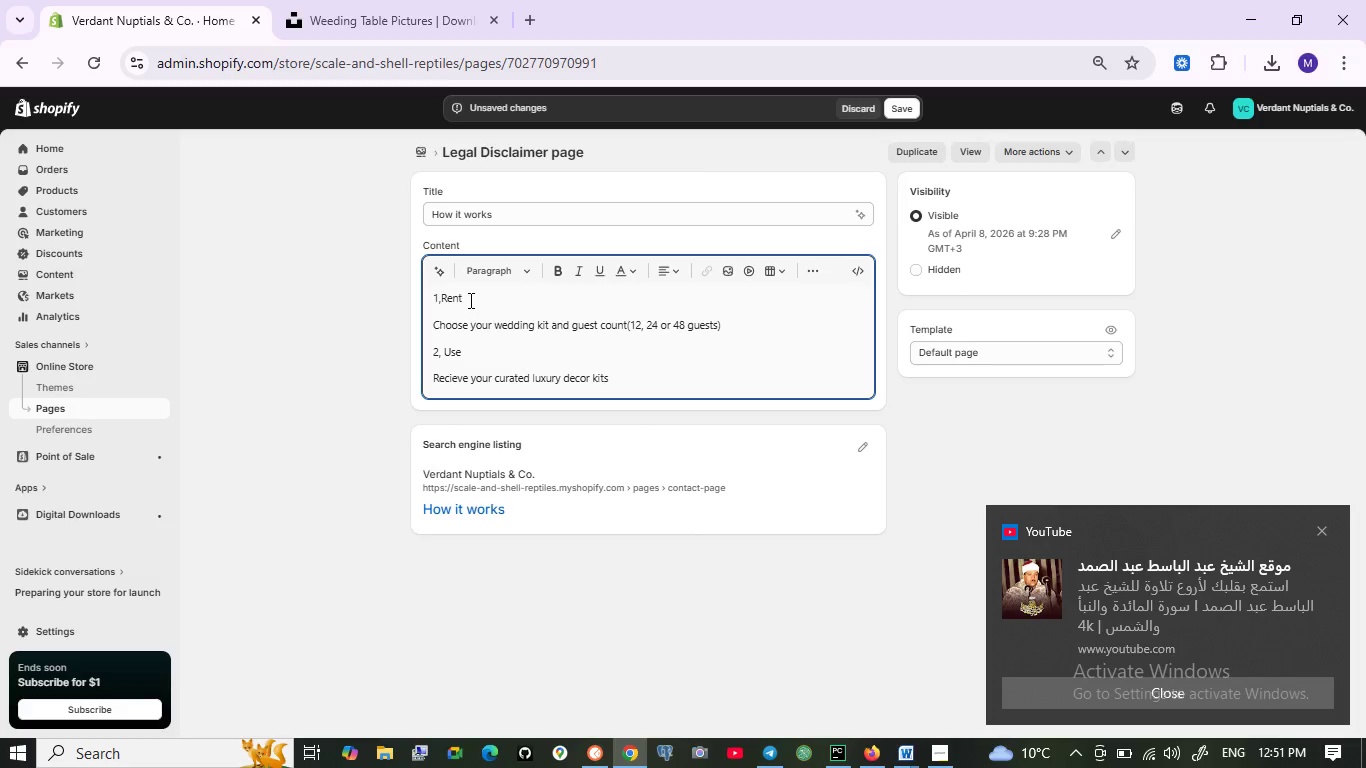 
type(and set up your )
 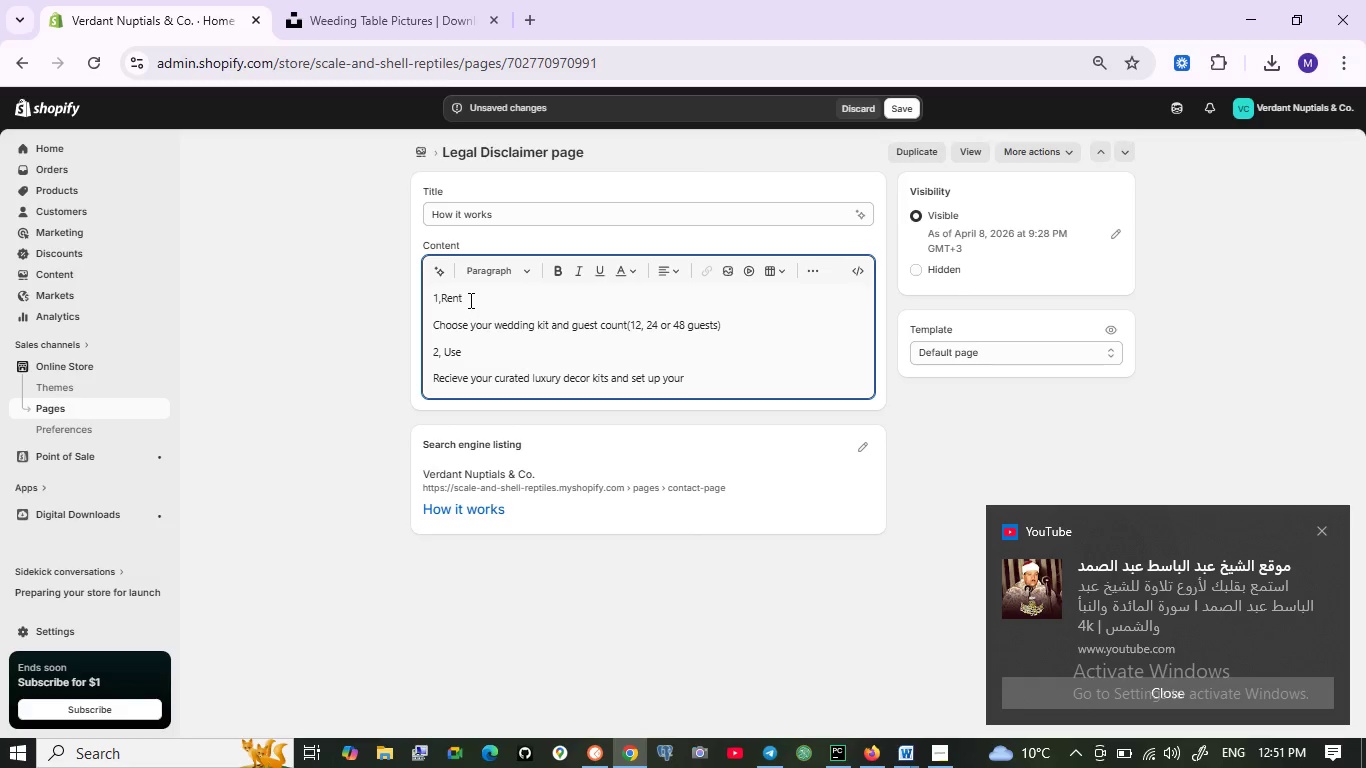 
wait(5.45)
 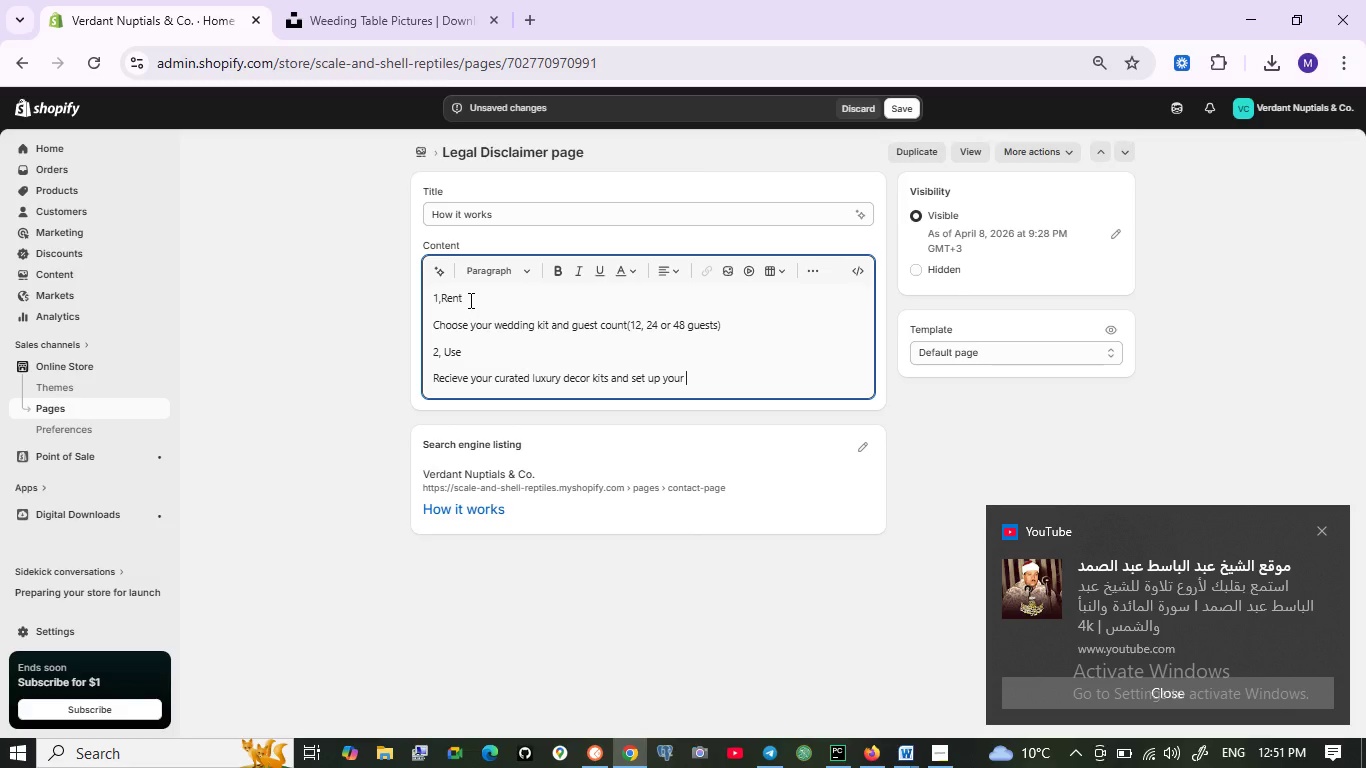 
type(events )
key(Backspace)
 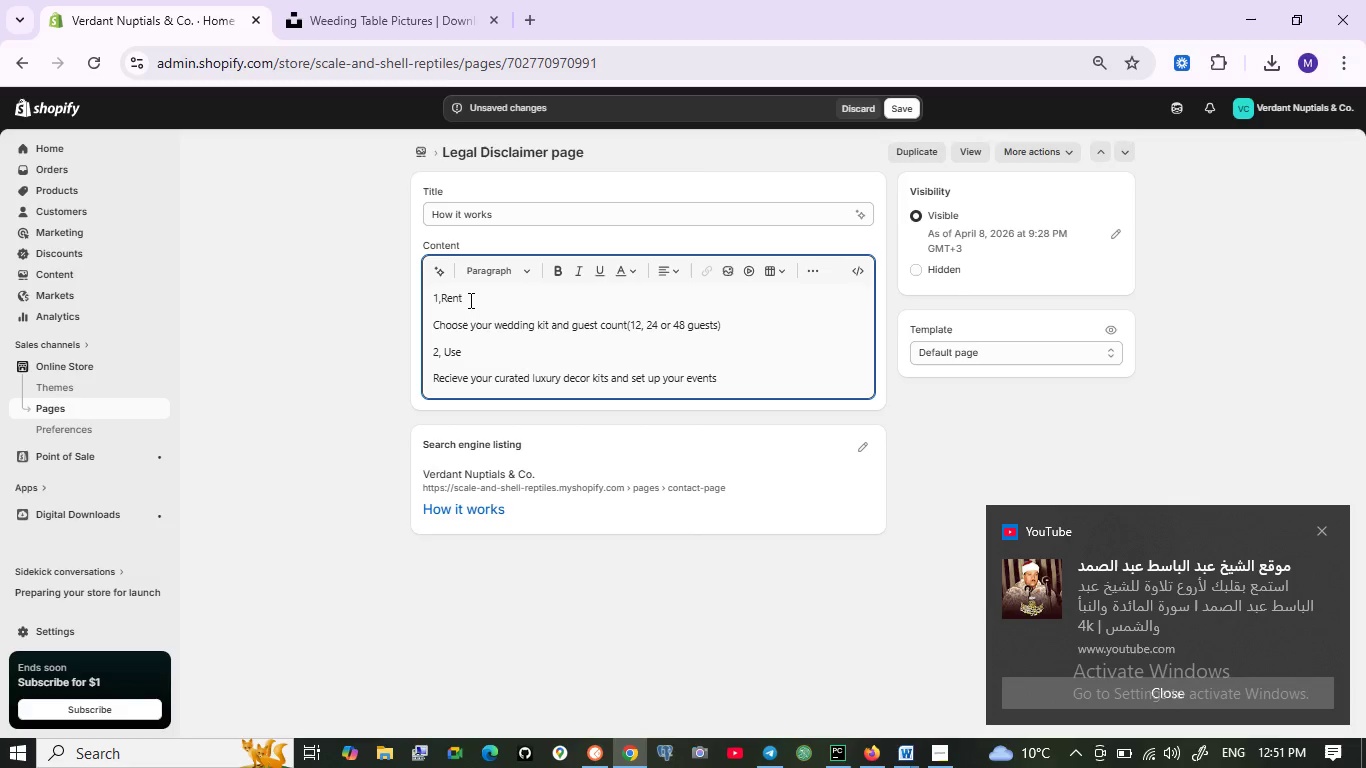 
wait(6.78)
 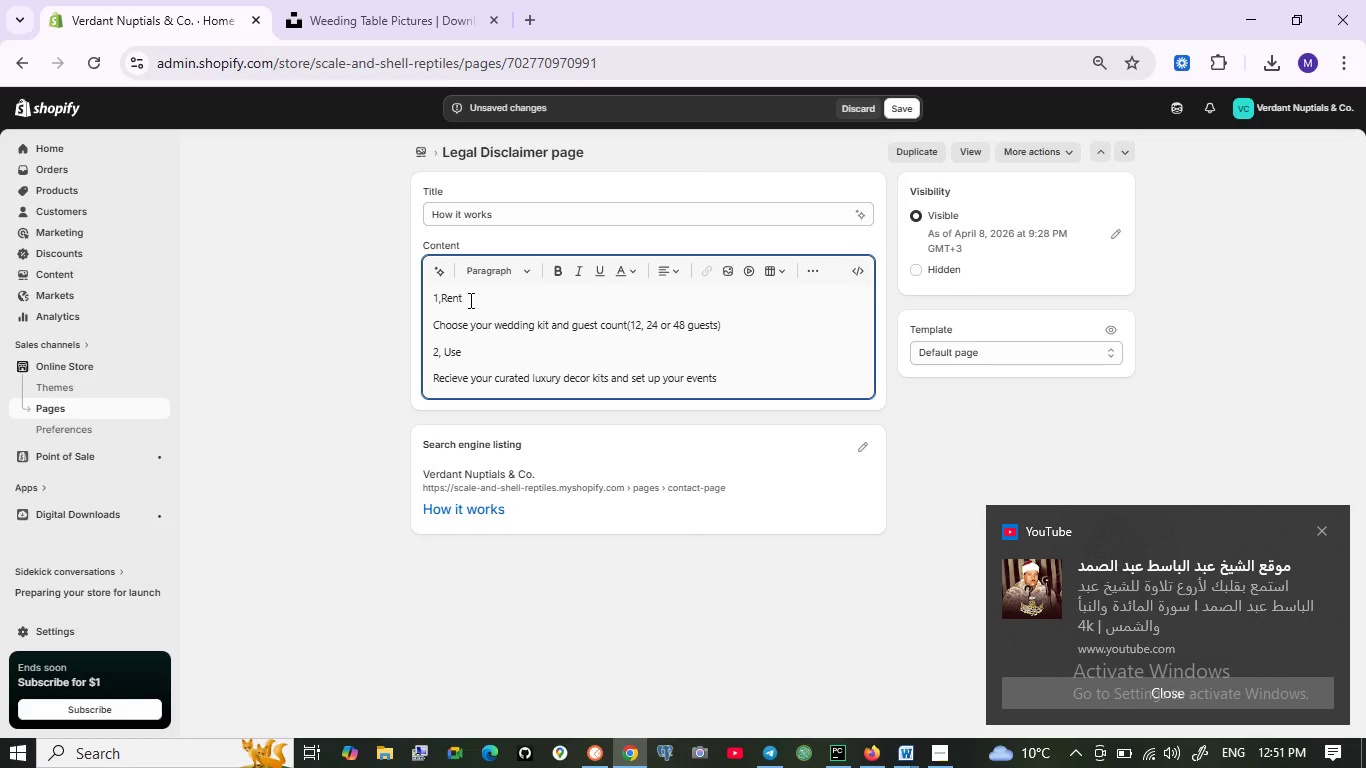 
key(Period)
 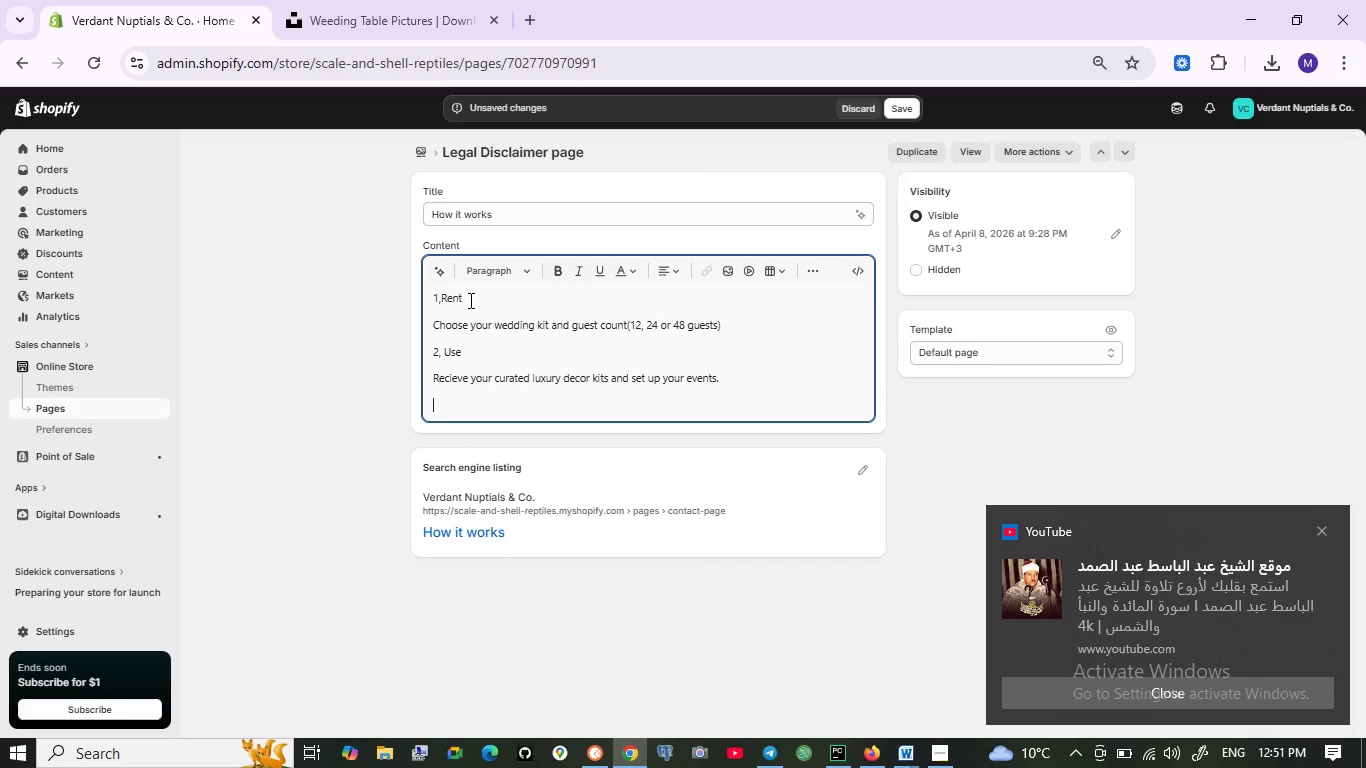 
key(Enter)
 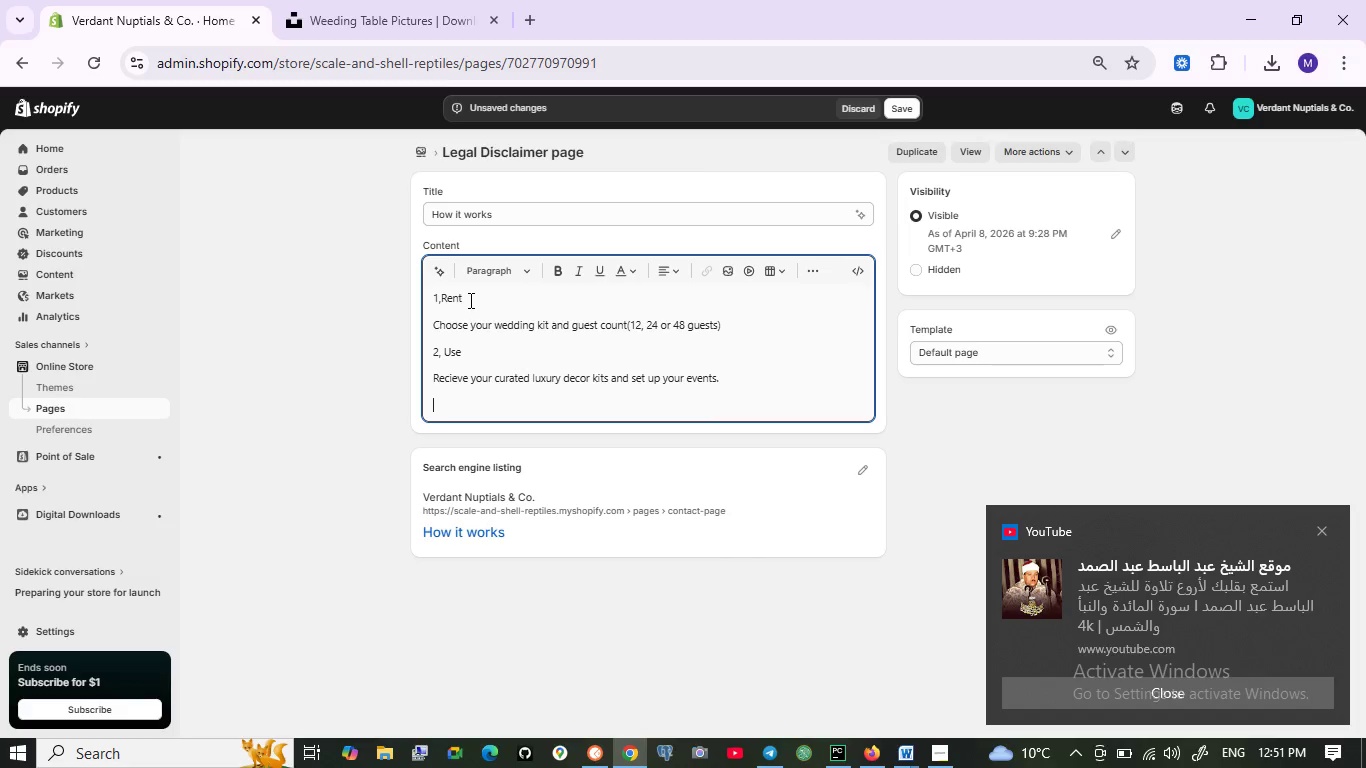 
type(3,Return )
key(Backspace)
key(Backspace)
key(Backspace)
type(rm)
key(Backspace)
type(n')
key(Backspace)
key(Backspace)
key(Backspace)
type(rn)
 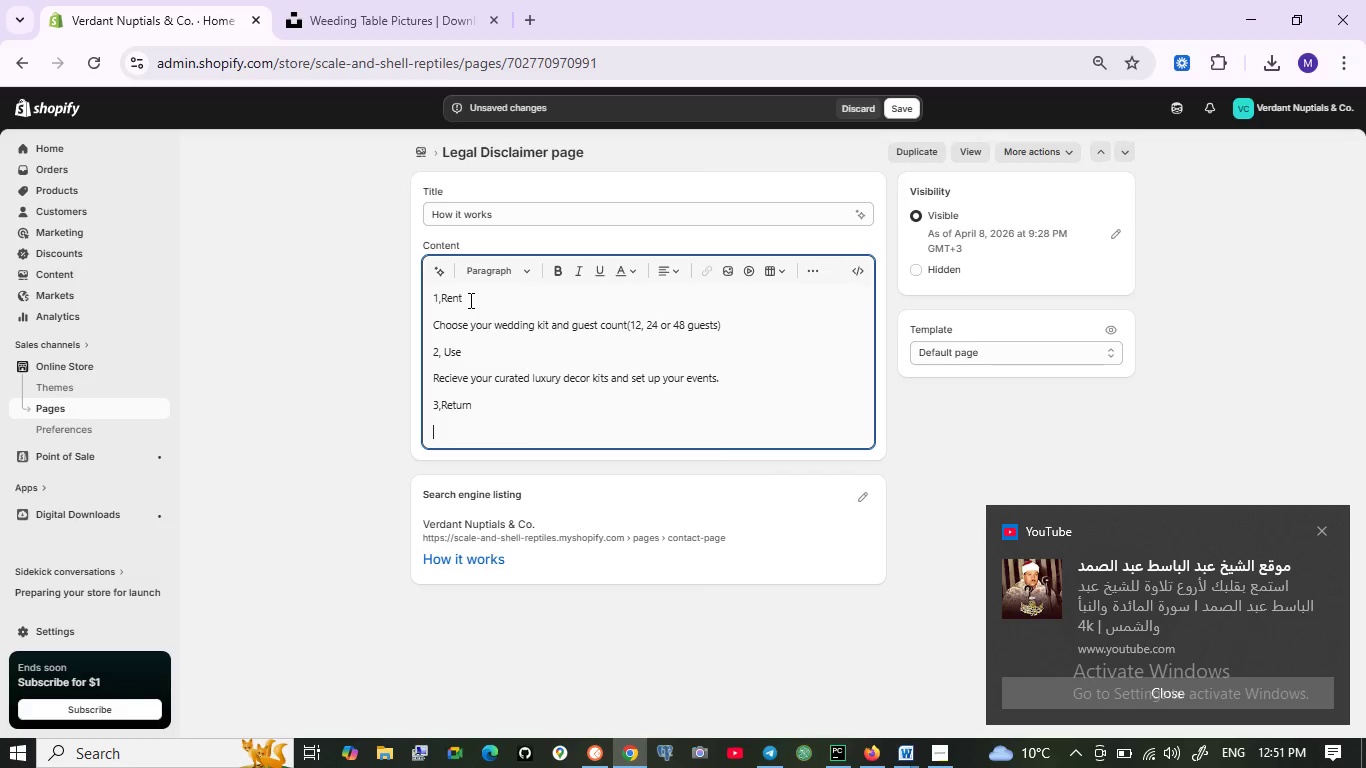 
 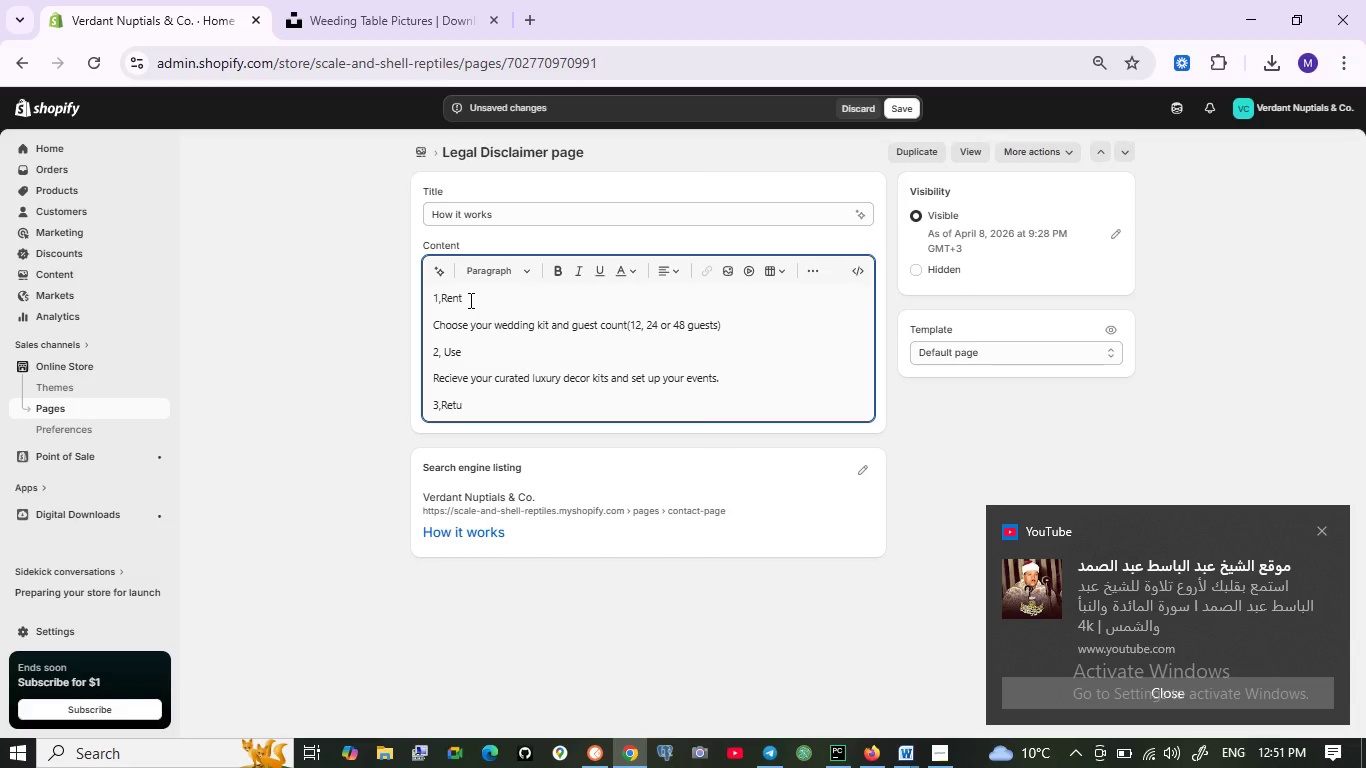 
key(Enter)
 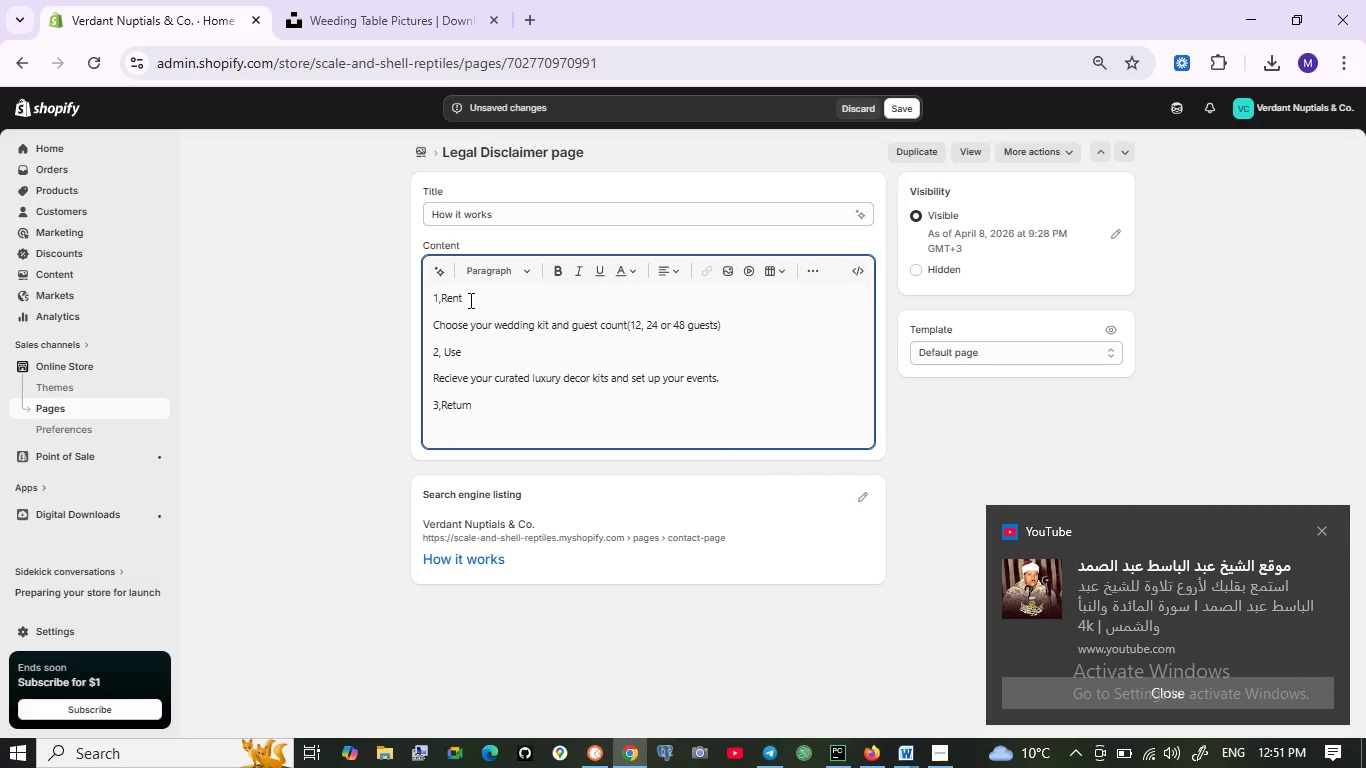 
wait(6.94)
 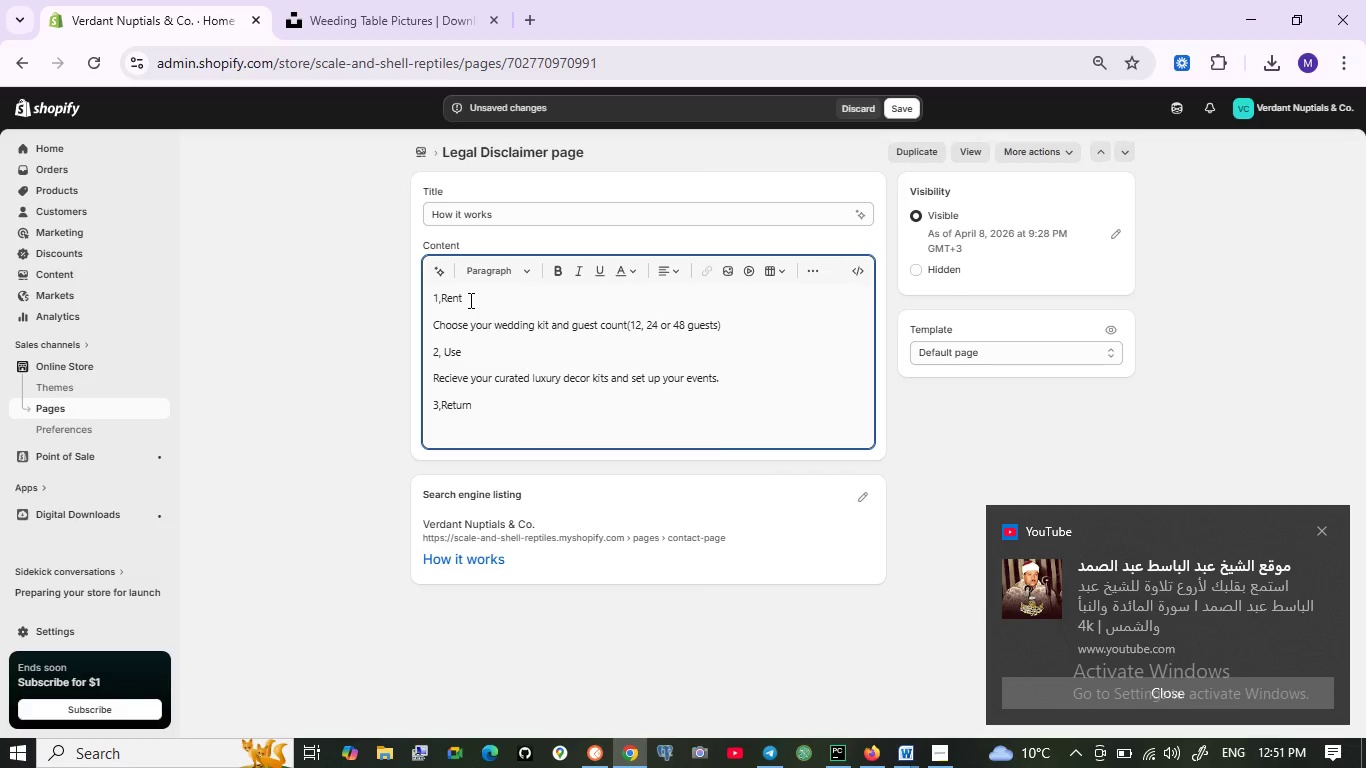 
type(Pack everything )
 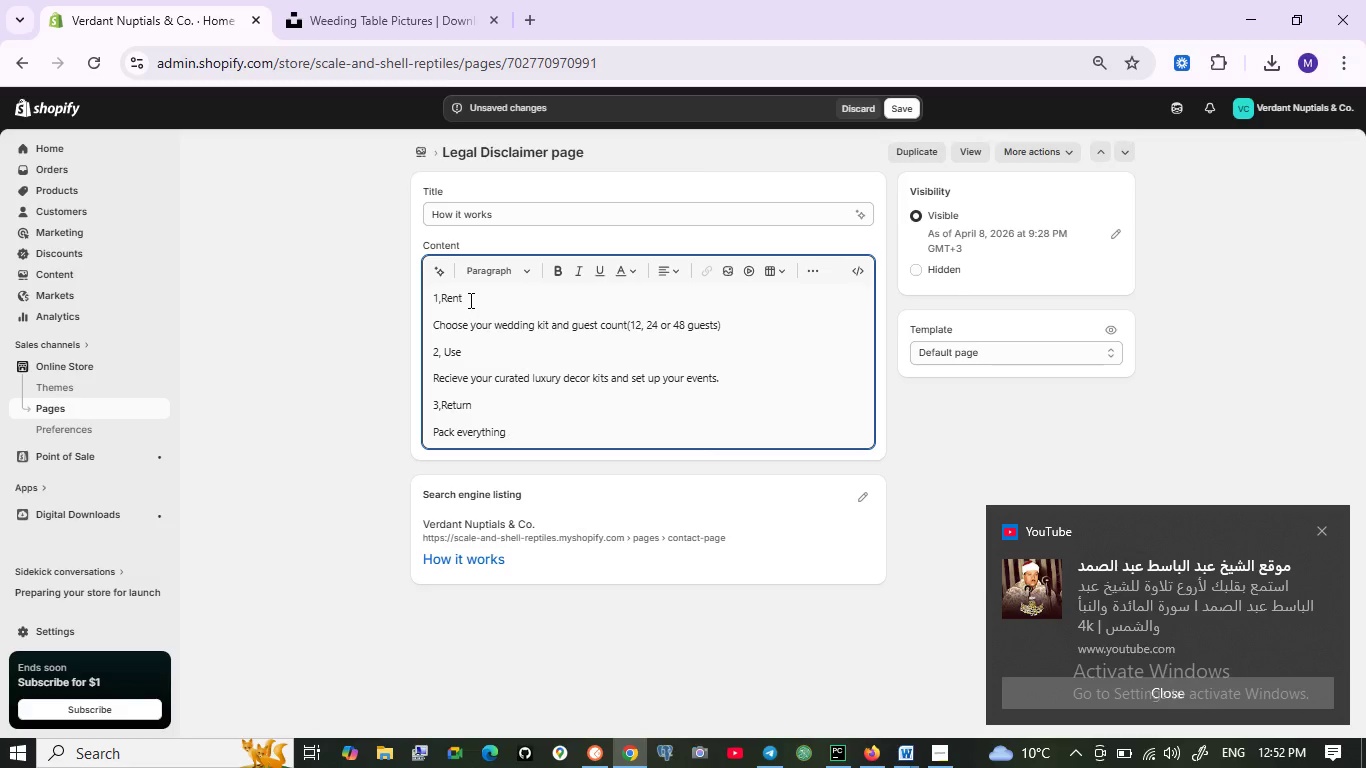 
type(using )
 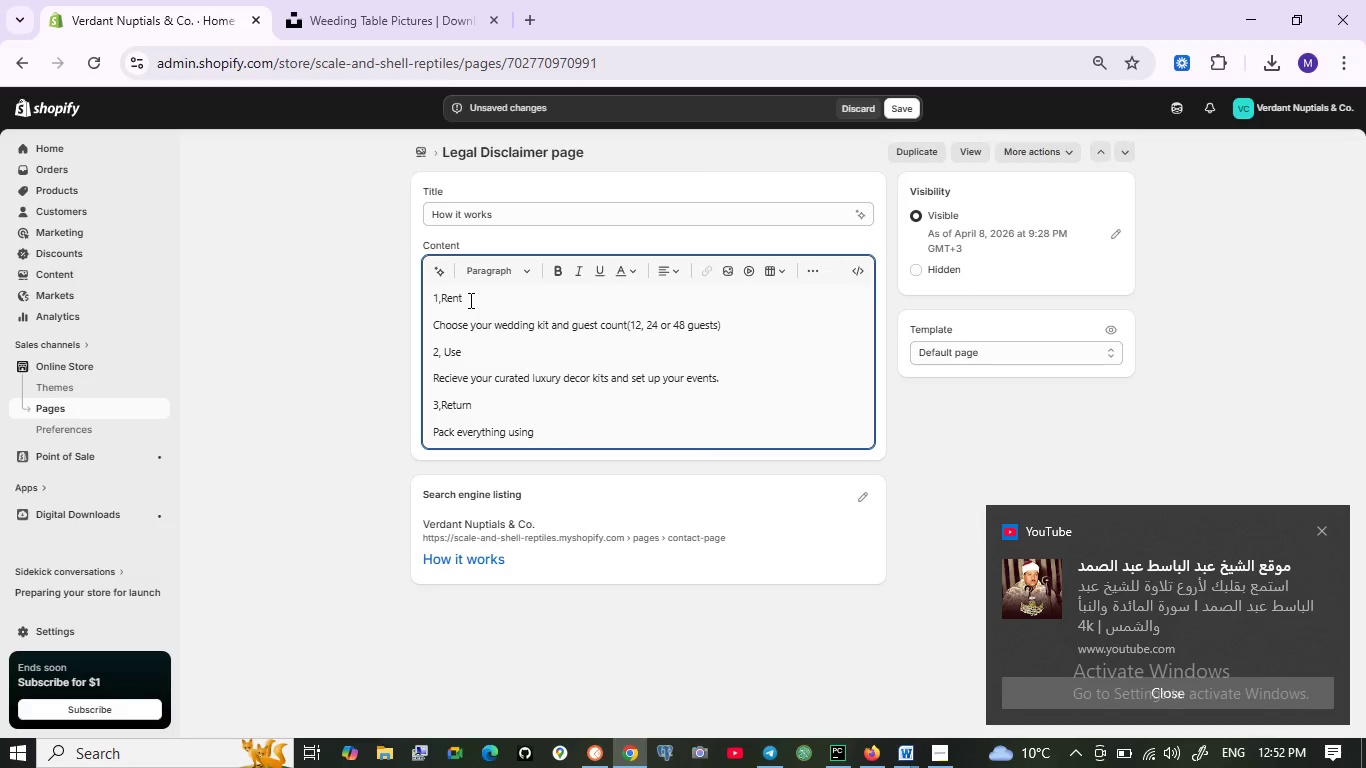 
type(proviede)
key(Backspace)
key(Backspace)
key(Backspace)
type(de )
key(Backspace)
type(d materials and return )
 